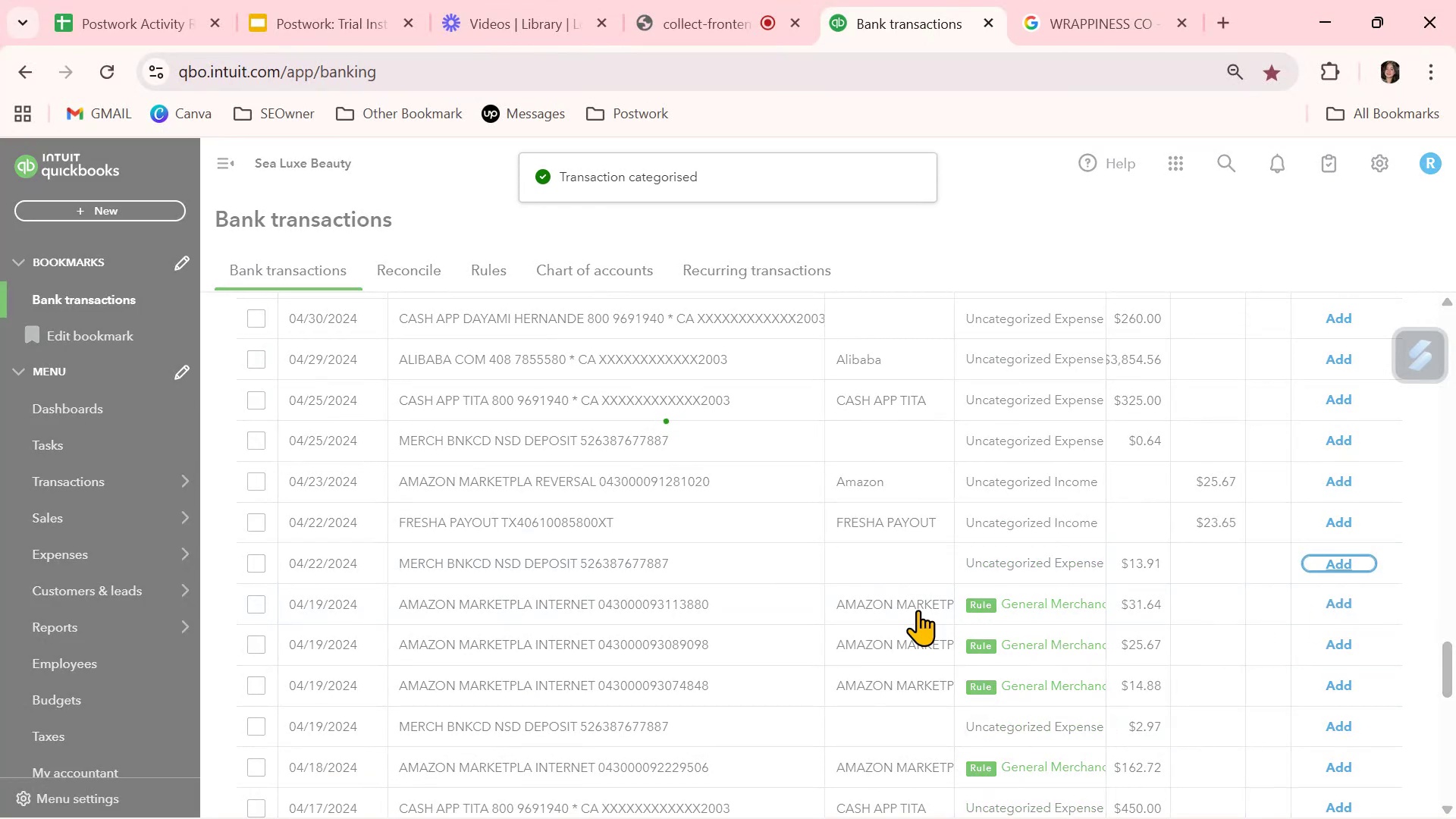 
scroll: coordinate [921, 598], scroll_direction: down, amount: 5.0
 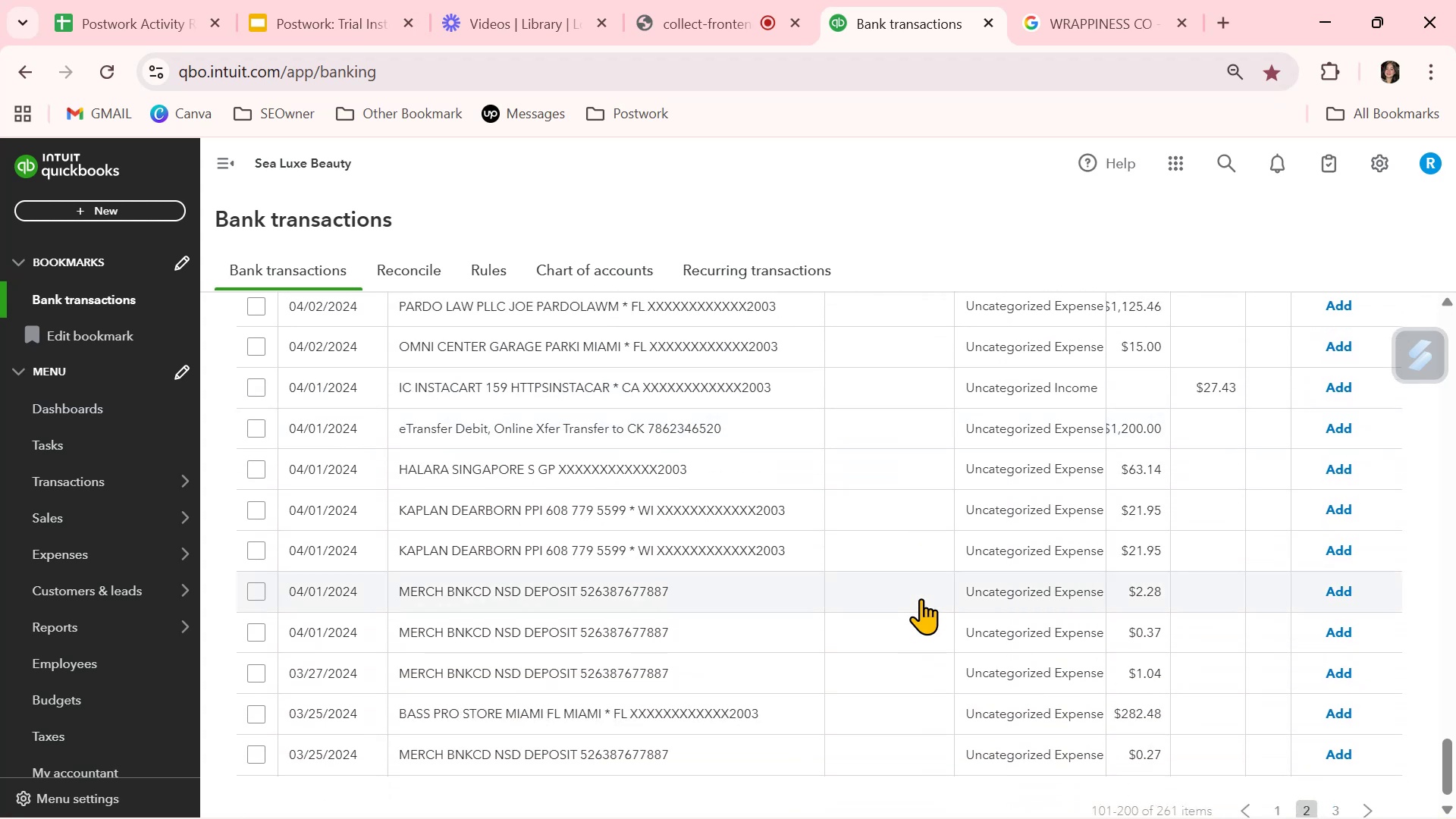 
scroll: coordinate [926, 588], scroll_direction: up, amount: 9.0
 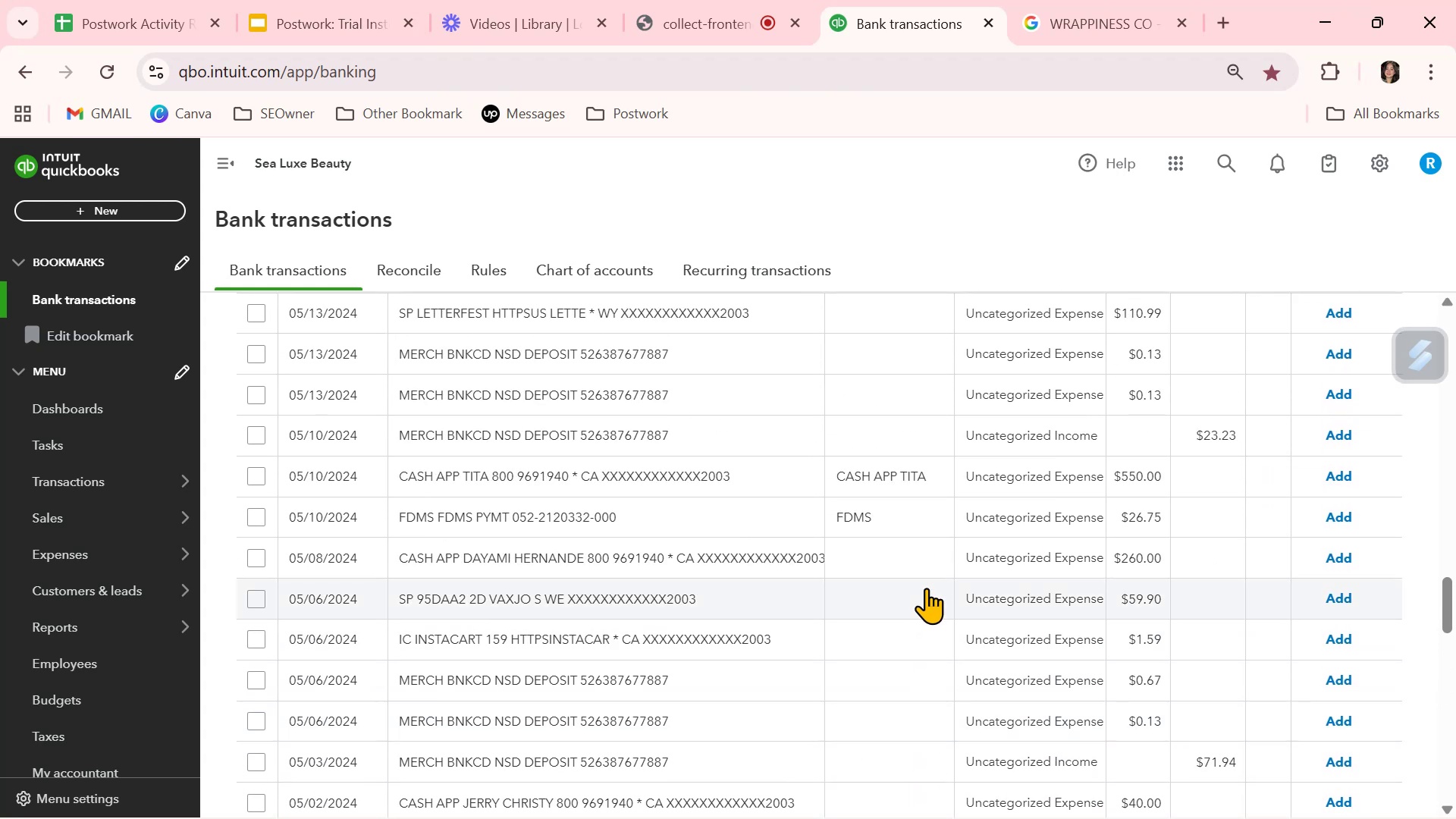 
scroll: coordinate [927, 585], scroll_direction: up, amount: 7.0
 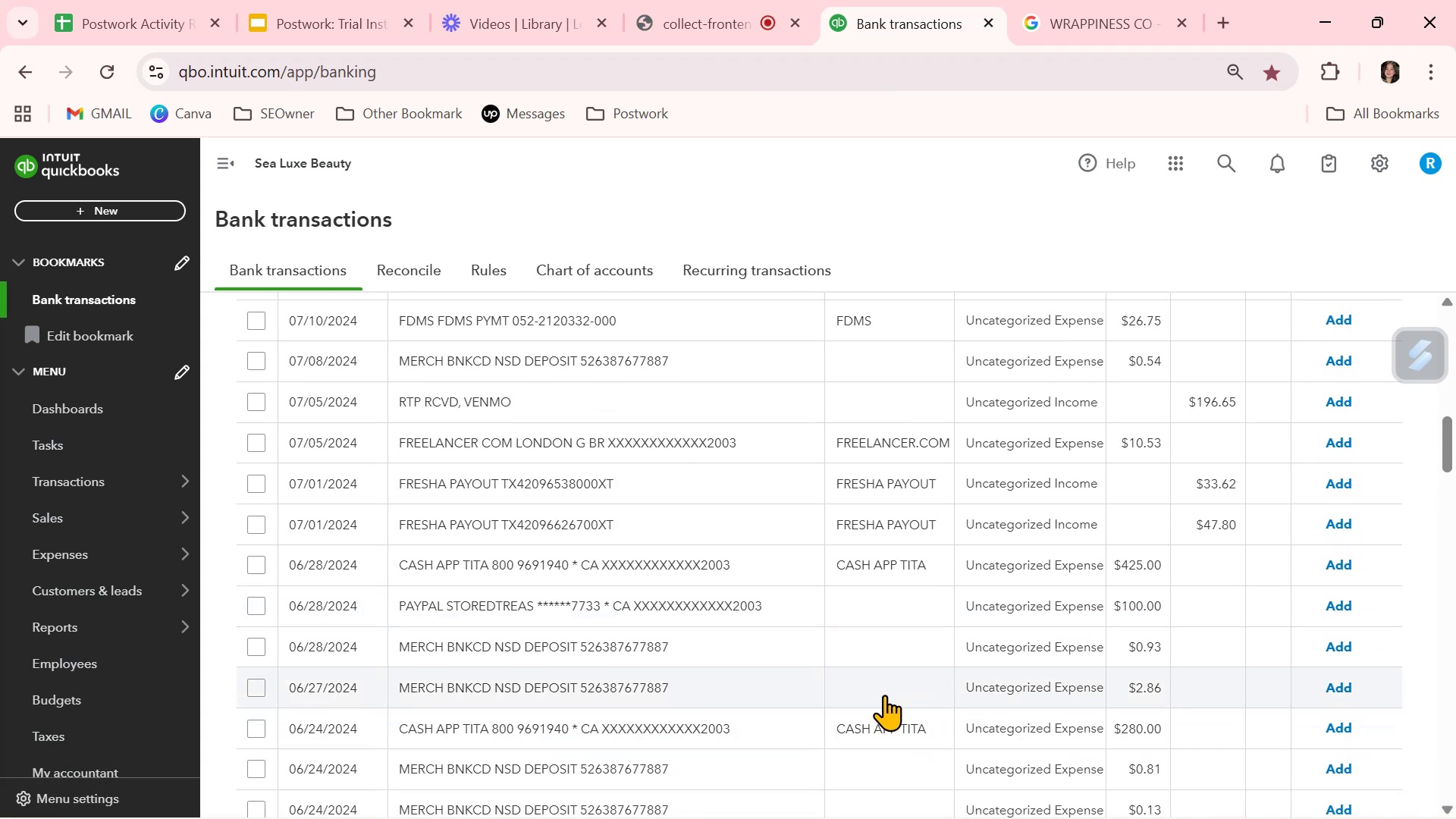 
wait(9.31)
 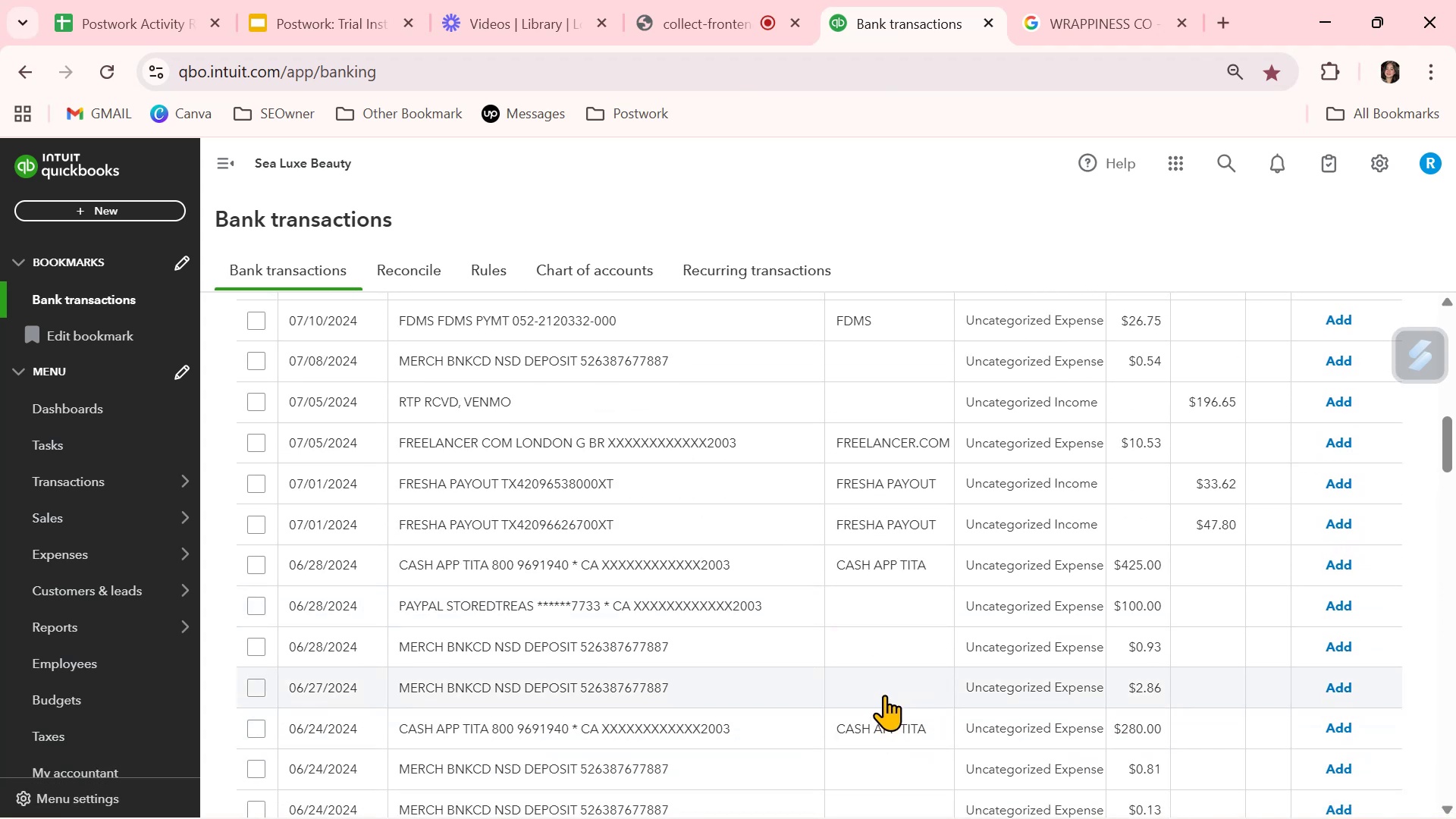 
scroll: coordinate [904, 676], scroll_direction: up, amount: 4.0
 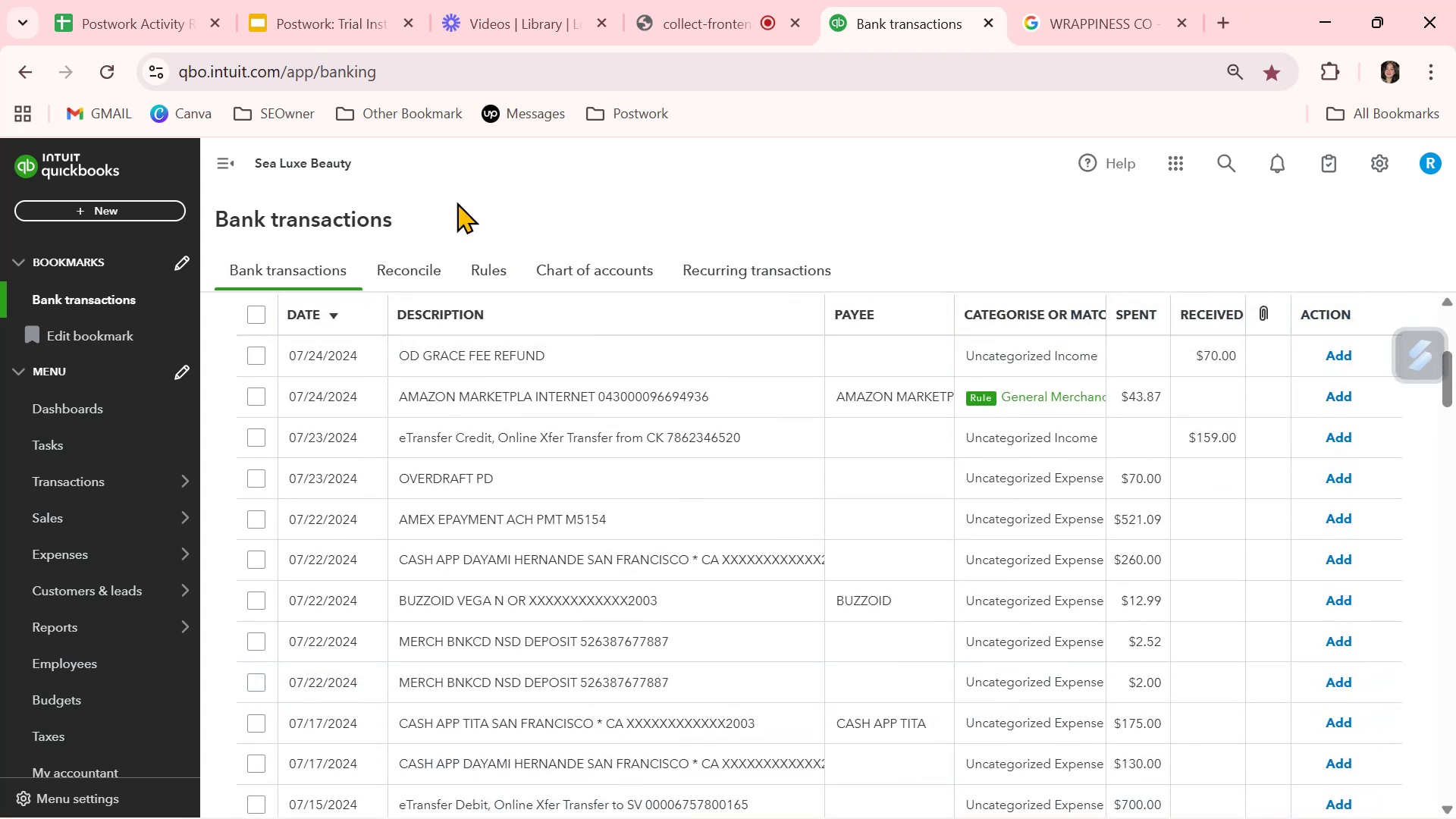 
left_click([106, 67])
 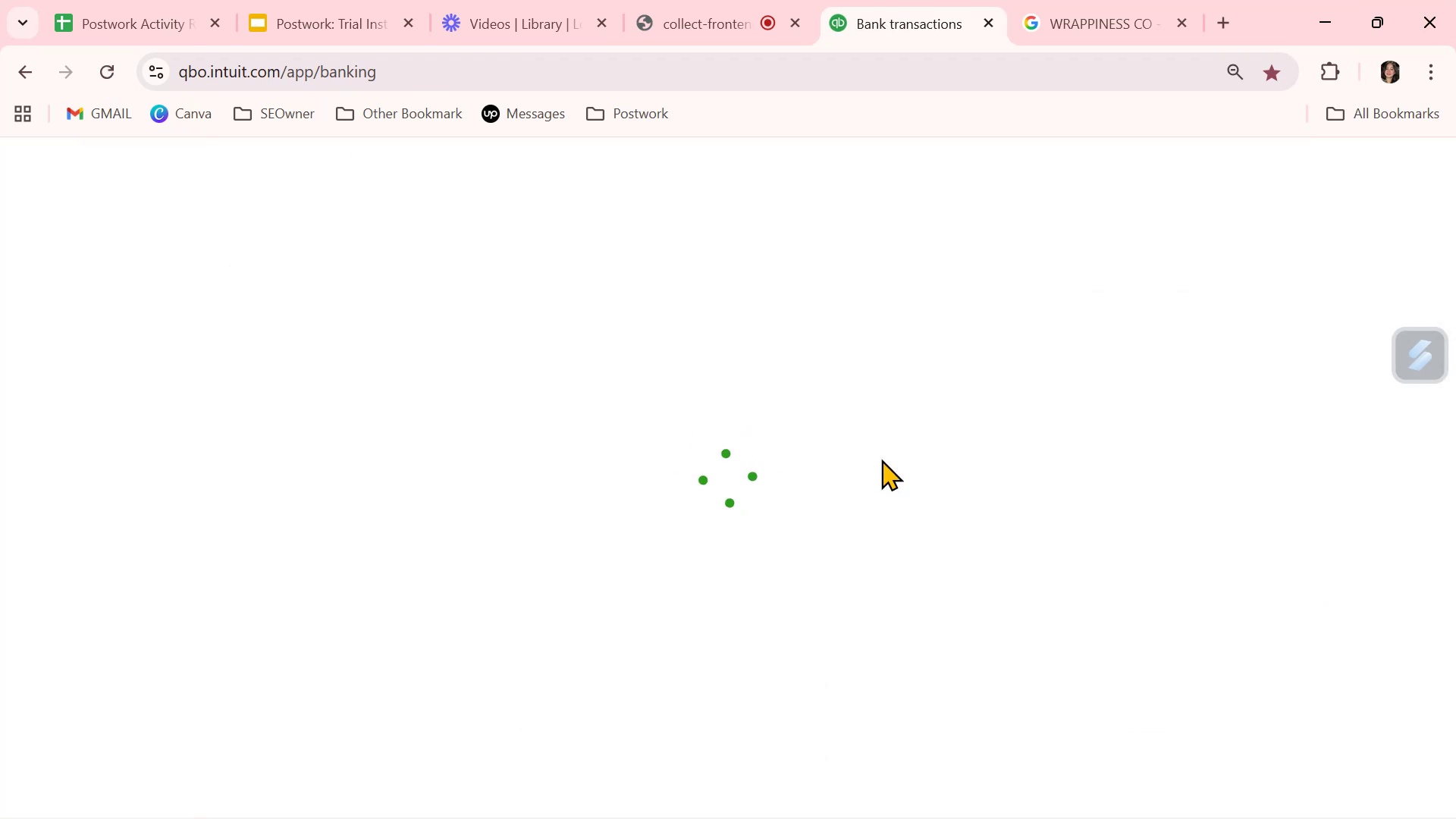 
wait(7.31)
 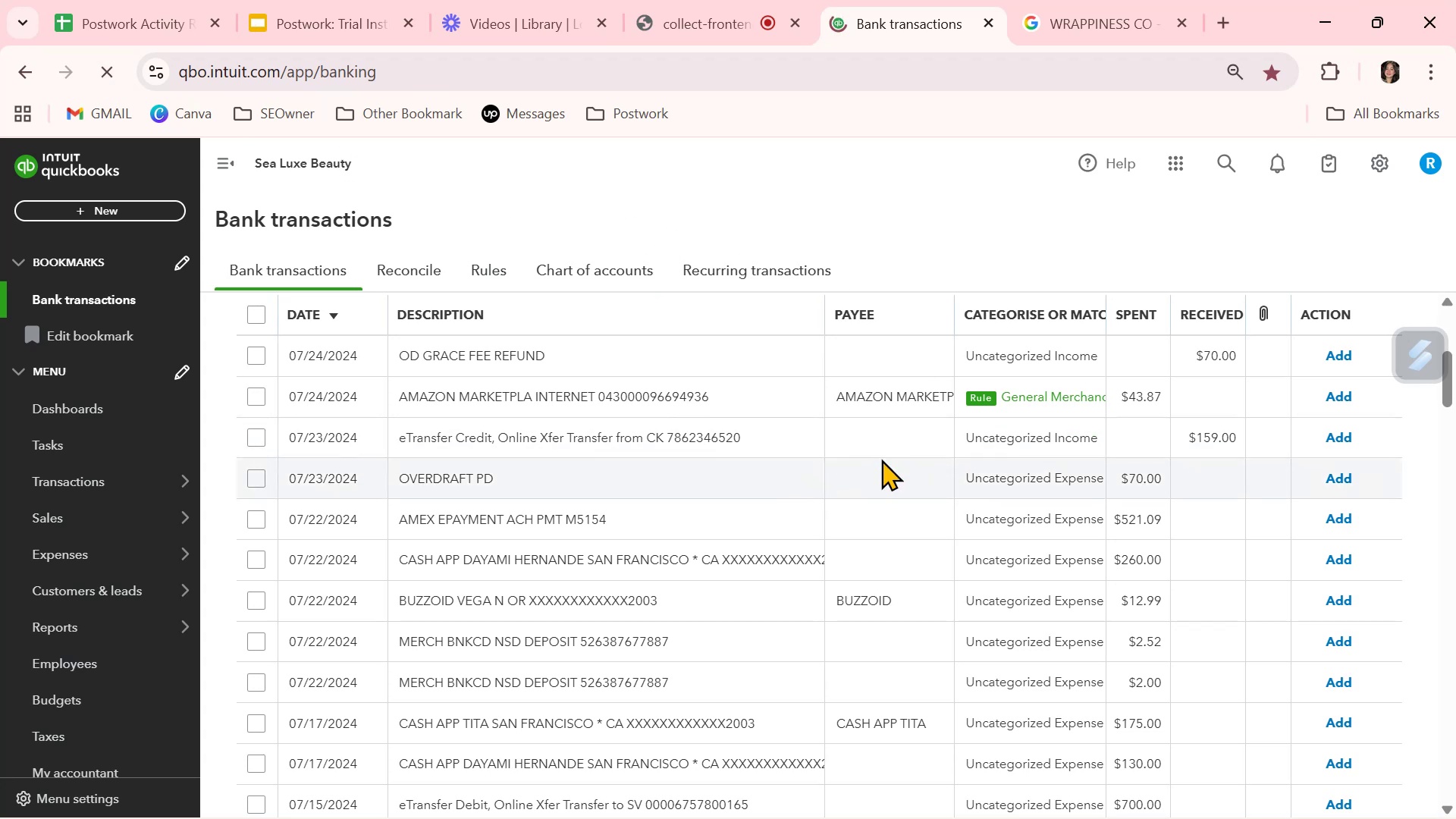 
scroll: coordinate [892, 444], scroll_direction: down, amount: 5.0
 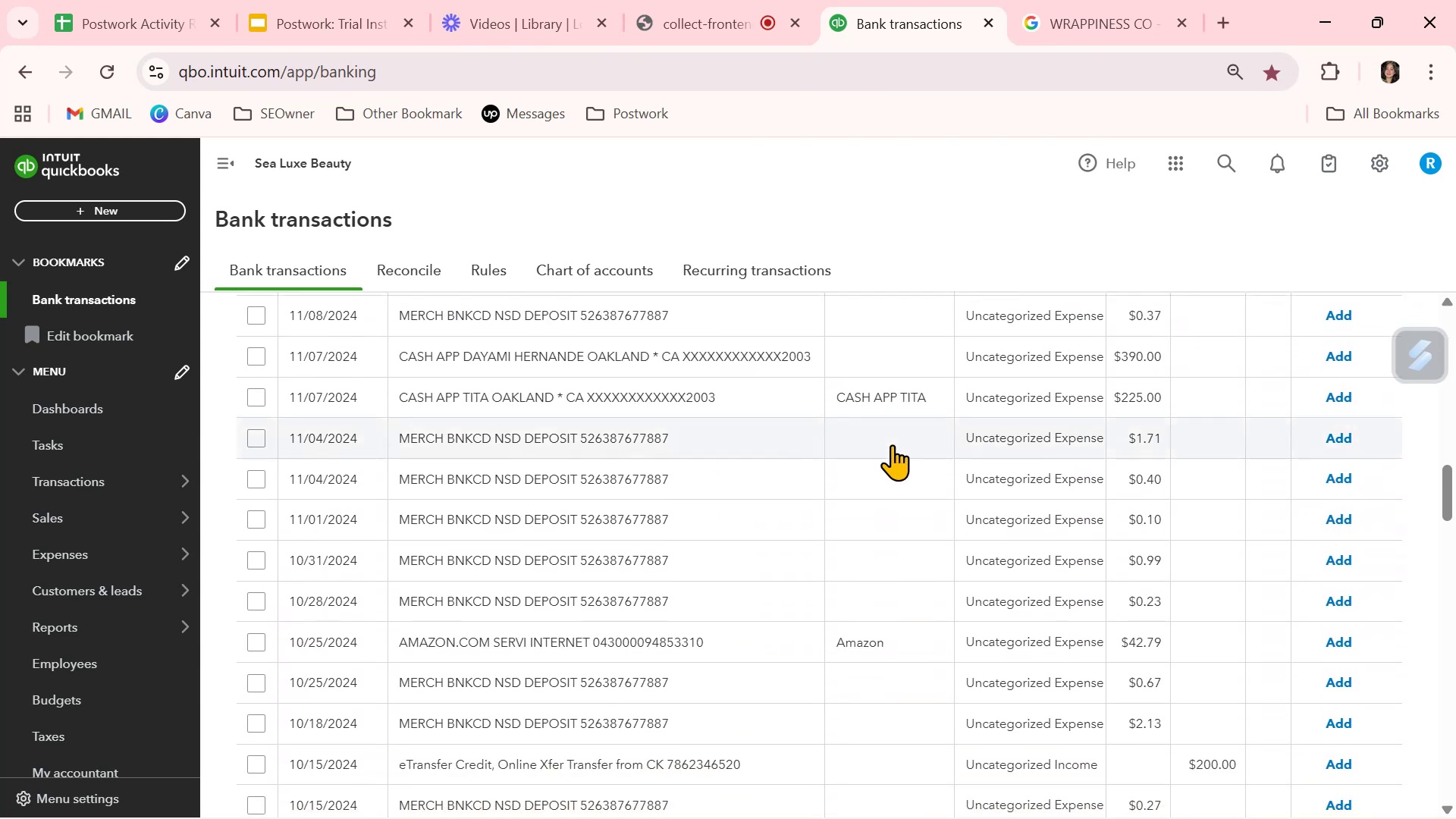 
scroll: coordinate [892, 444], scroll_direction: up, amount: 1.0
 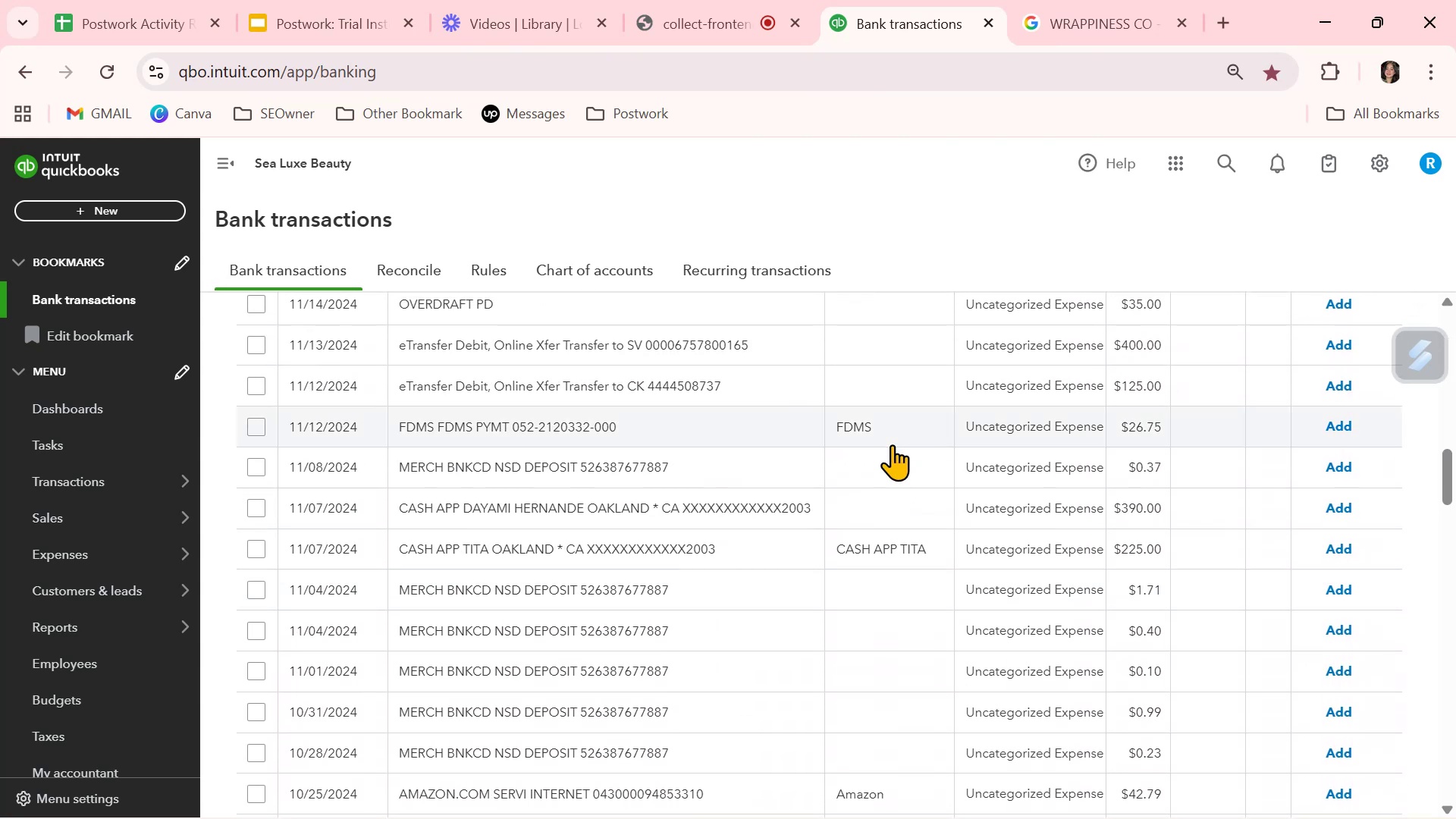 
scroll: coordinate [892, 441], scroll_direction: down, amount: 8.0
 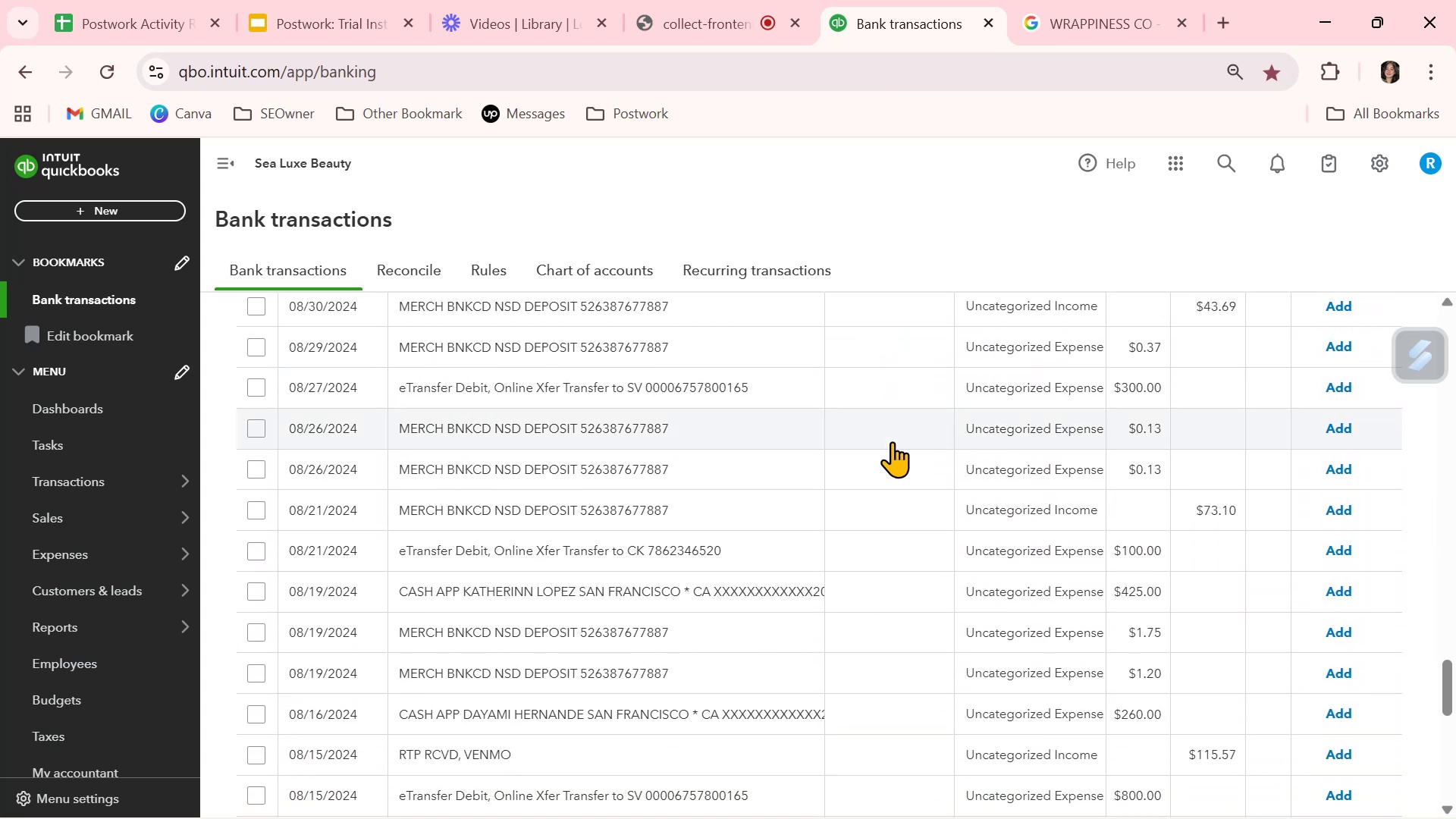 
scroll: coordinate [892, 441], scroll_direction: down, amount: 5.0
 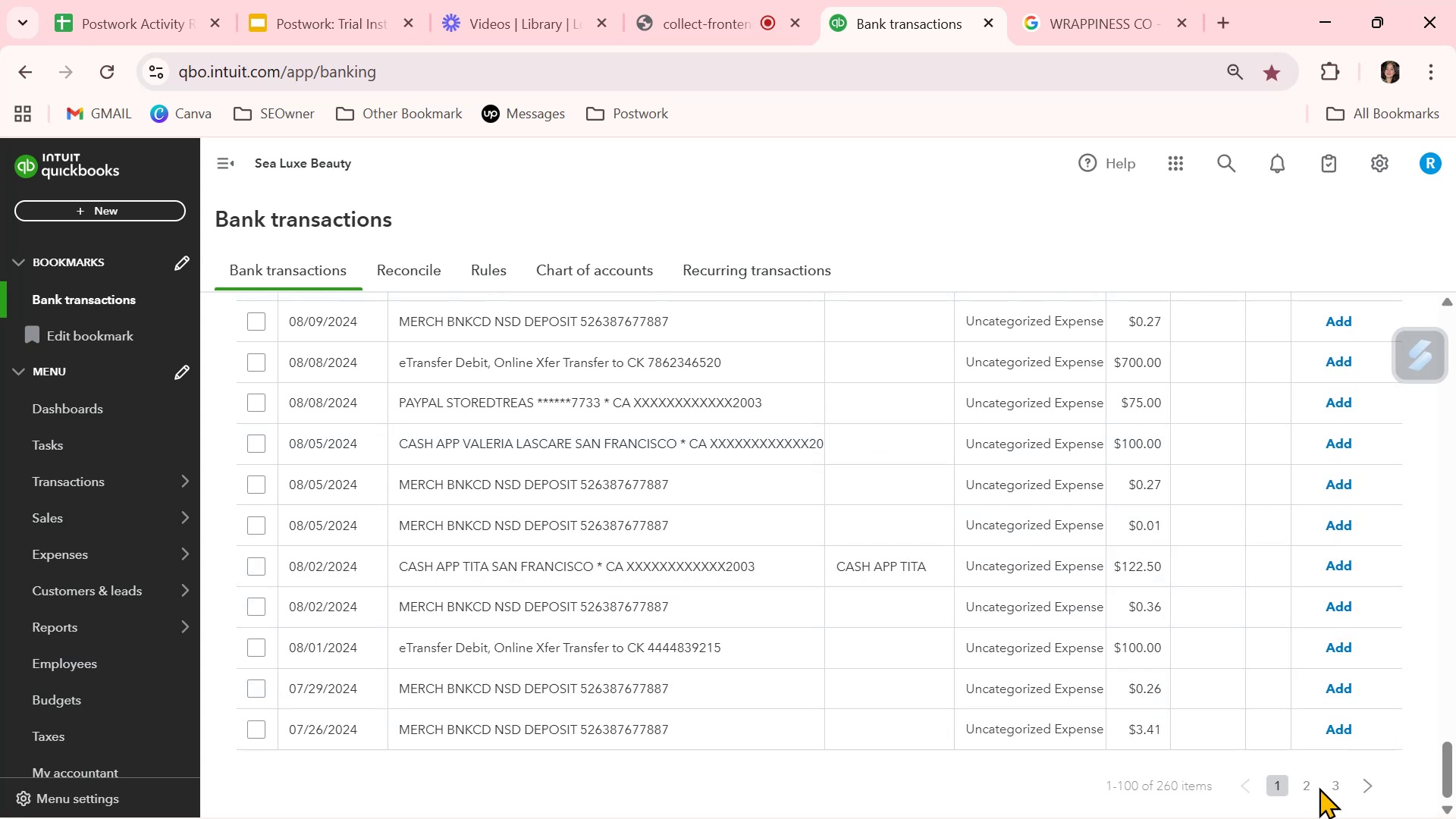 
left_click([1305, 781])
 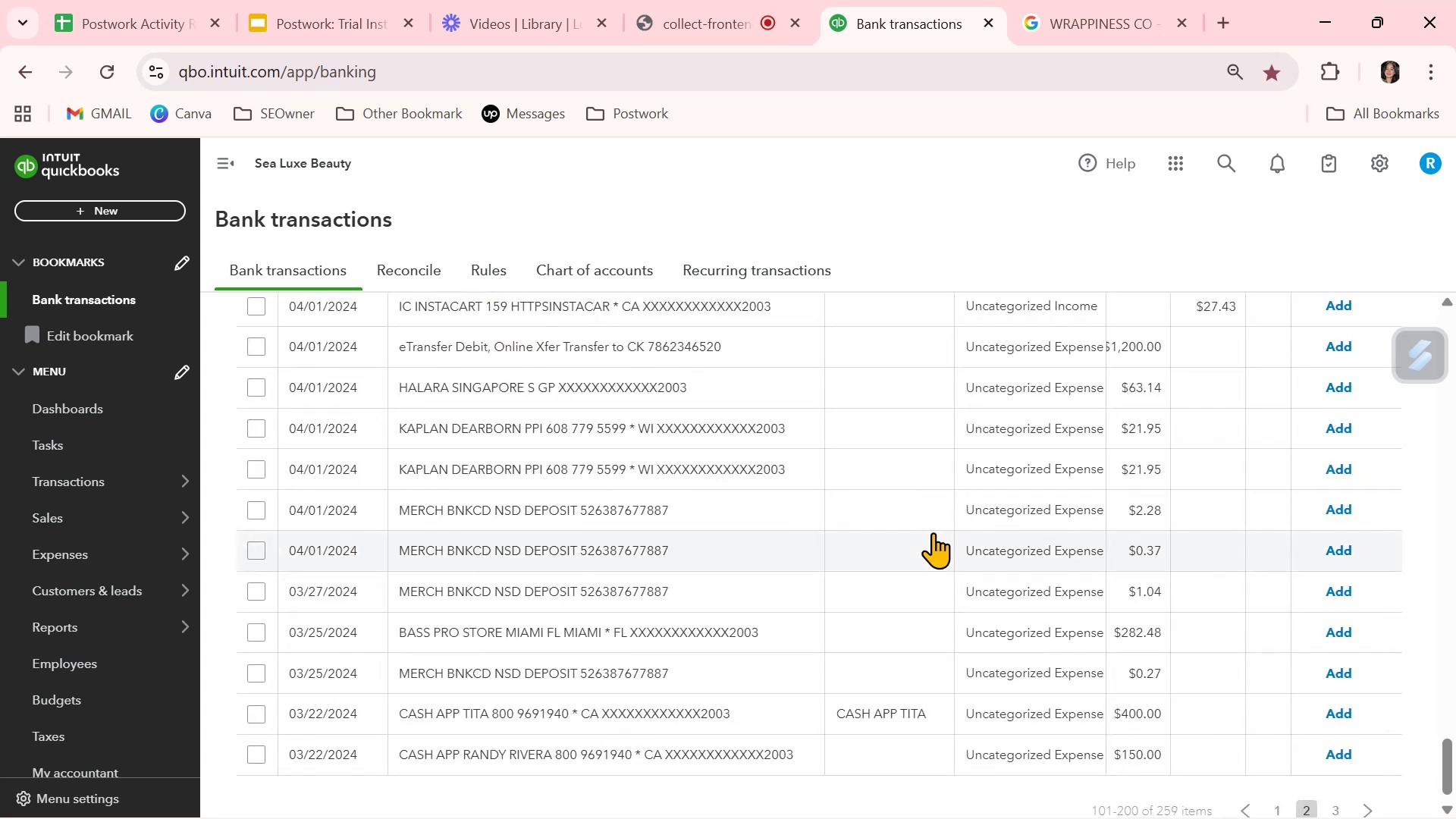 
wait(5.36)
 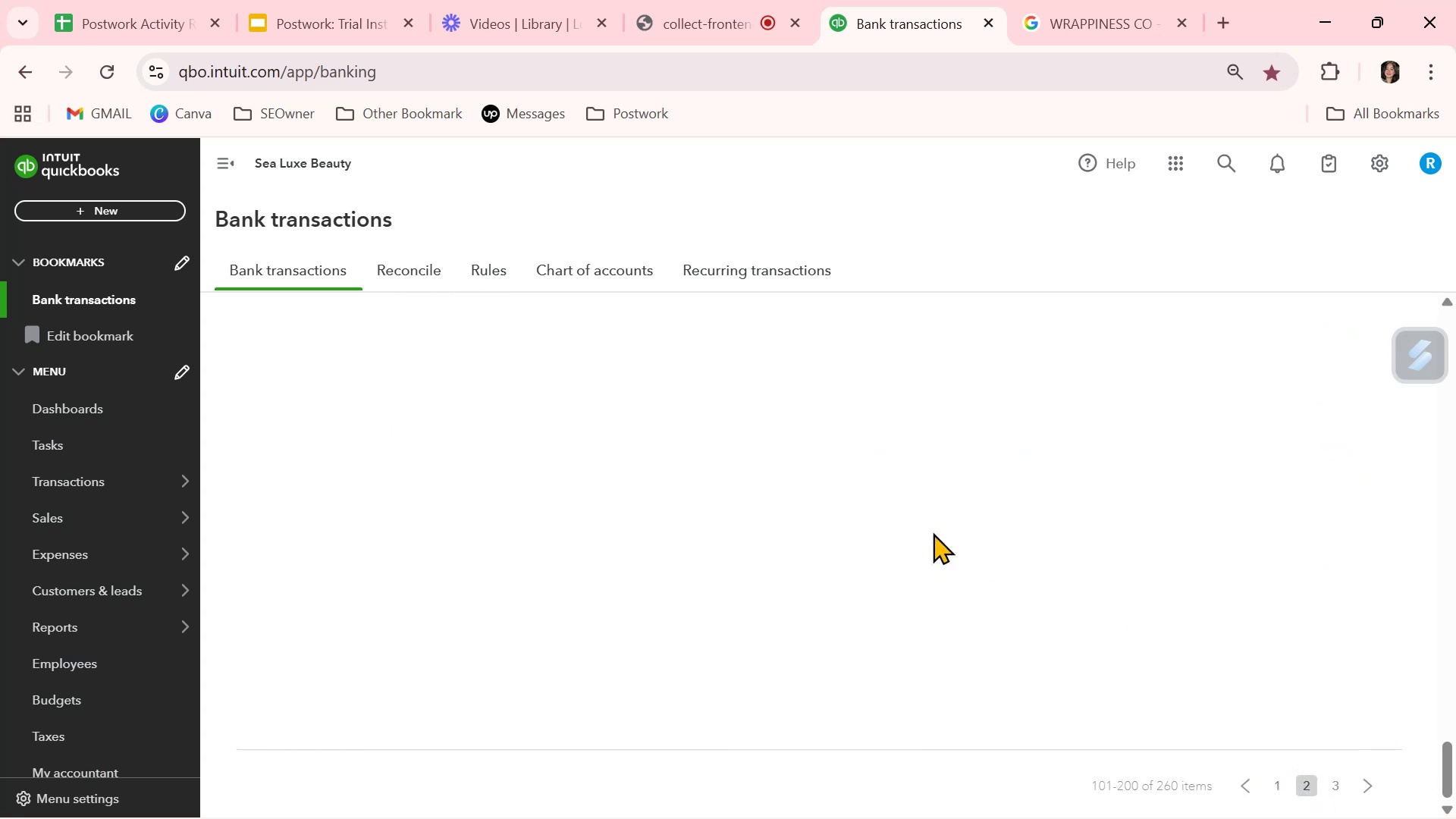 
scroll: coordinate [935, 522], scroll_direction: up, amount: 7.0
 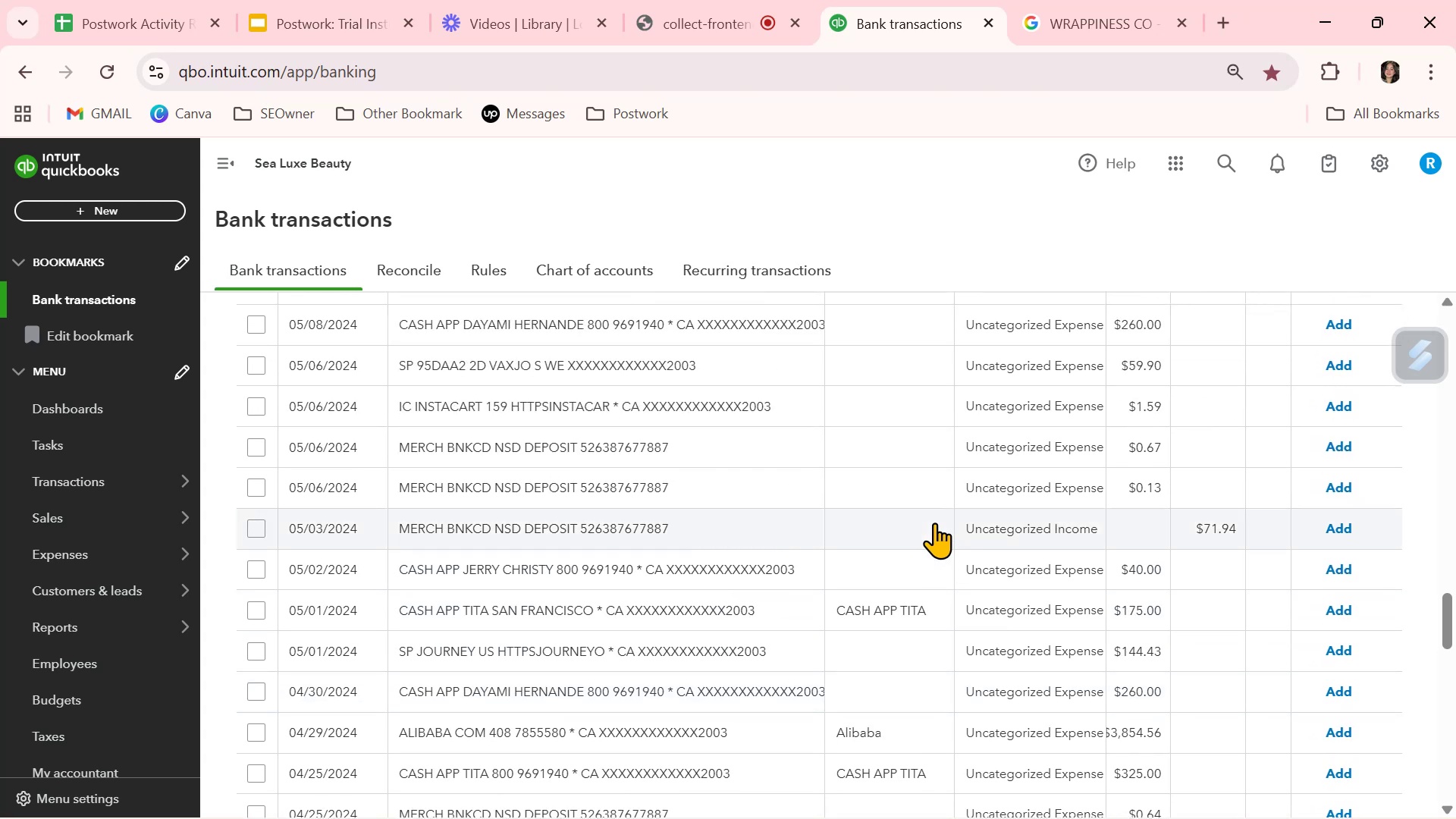 
scroll: coordinate [934, 522], scroll_direction: up, amount: 9.0
 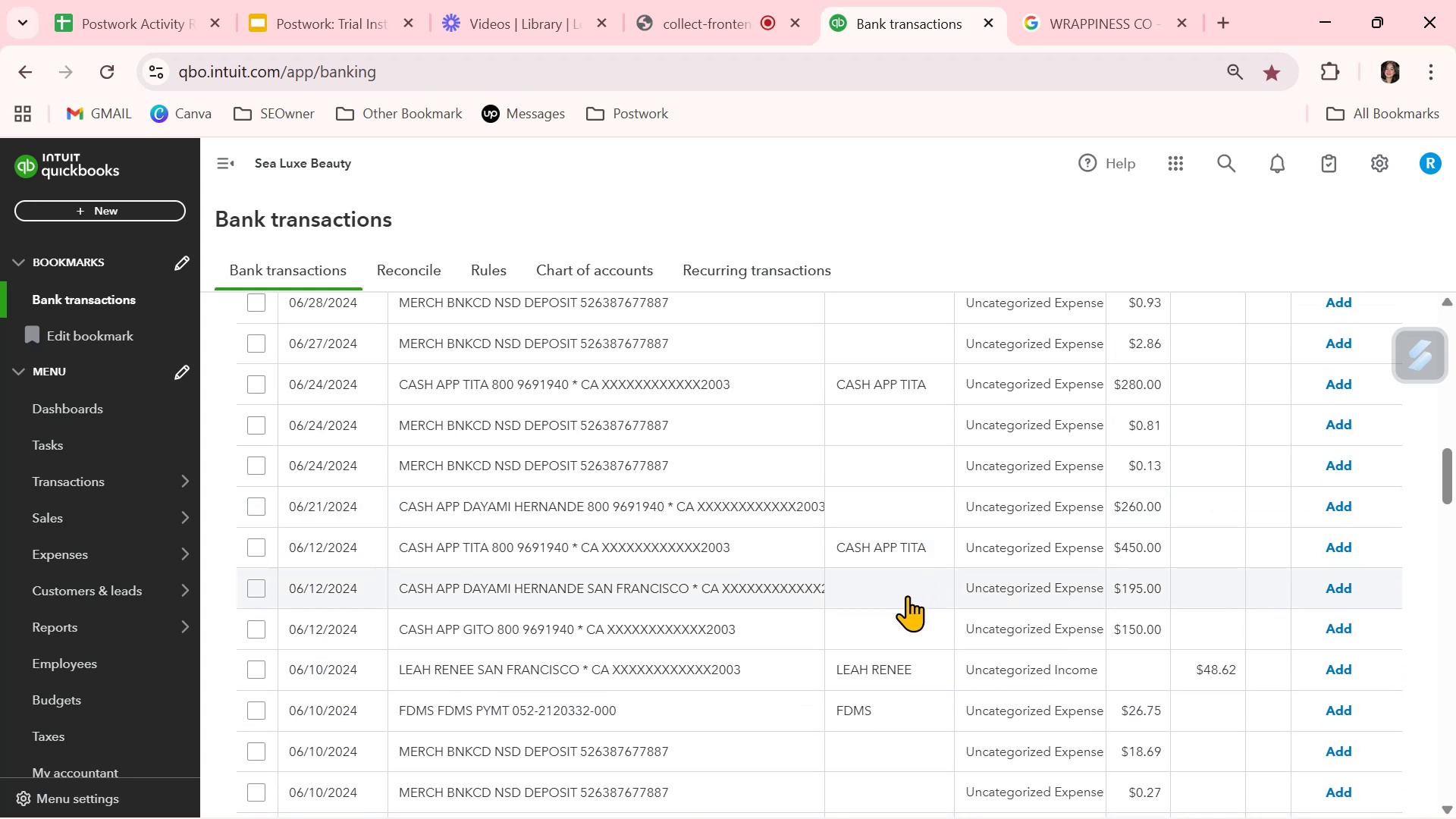 
scroll: coordinate [912, 577], scroll_direction: up, amount: 5.0
 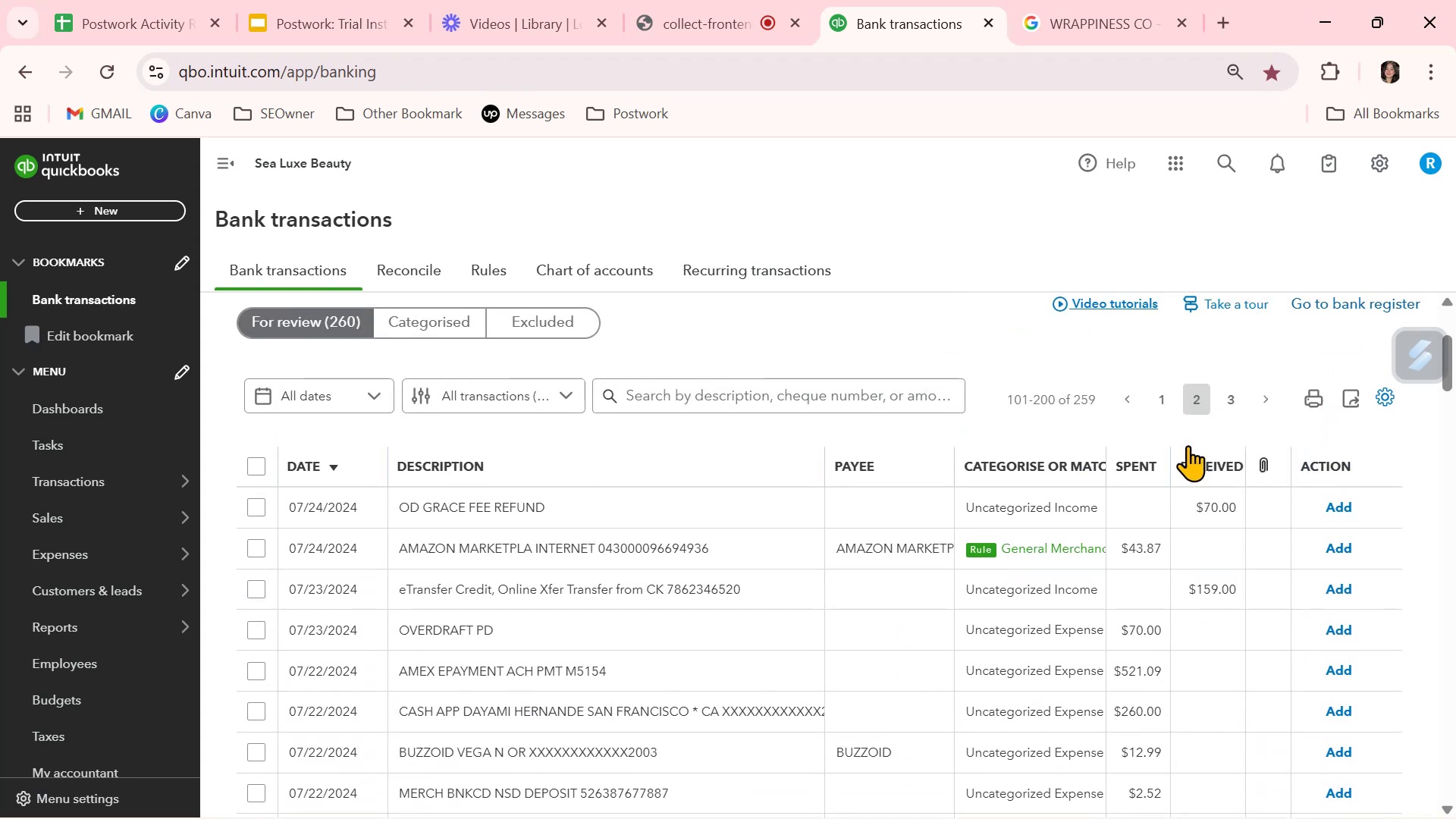 
left_click([1233, 406])
 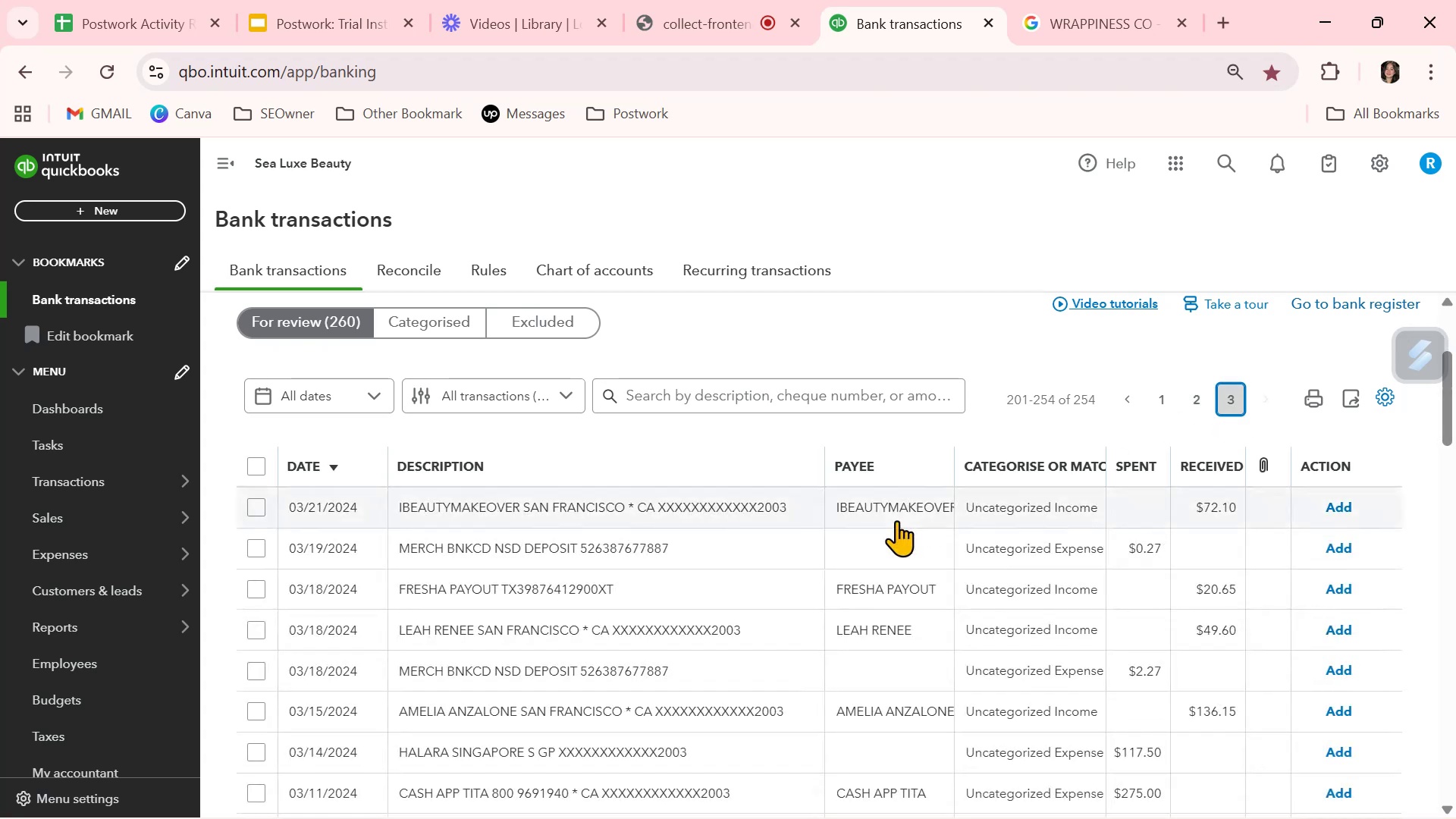 
scroll: coordinate [896, 520], scroll_direction: down, amount: 5.0
 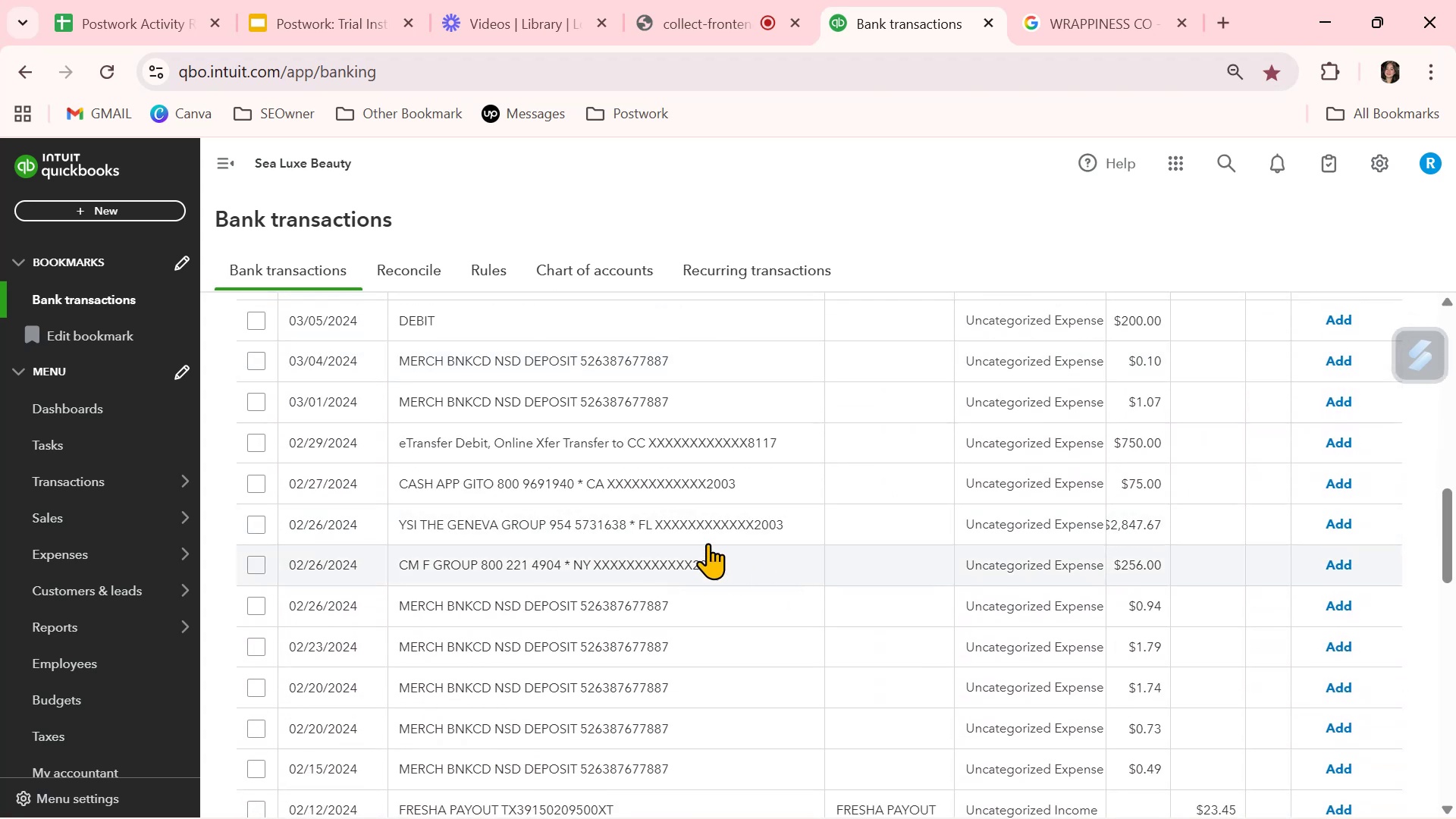 
left_click([714, 529])
 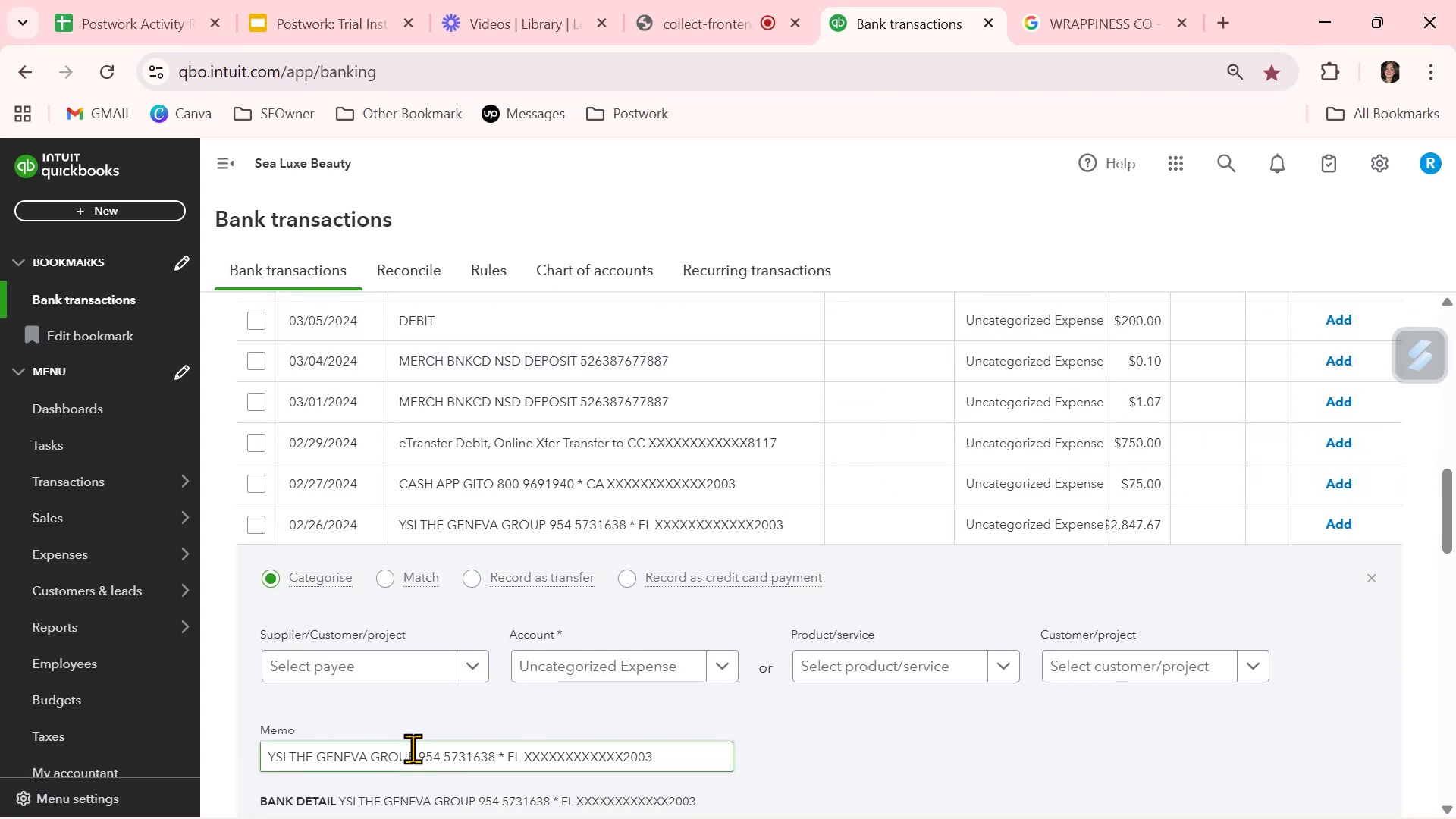 
left_click_drag(start_coordinate=[416, 755], to_coordinate=[270, 752])
 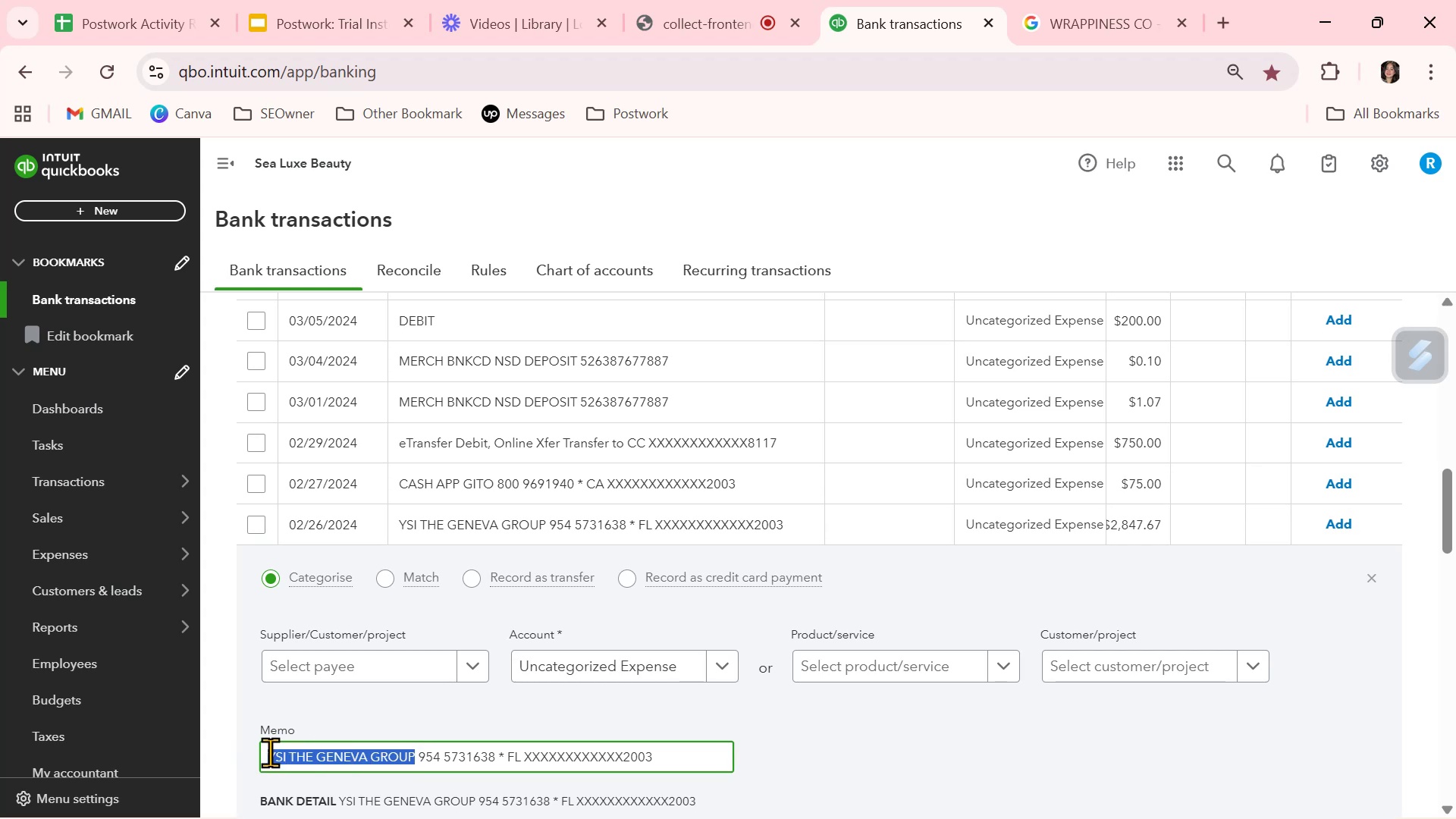 
key(Control+ControlLeft)
 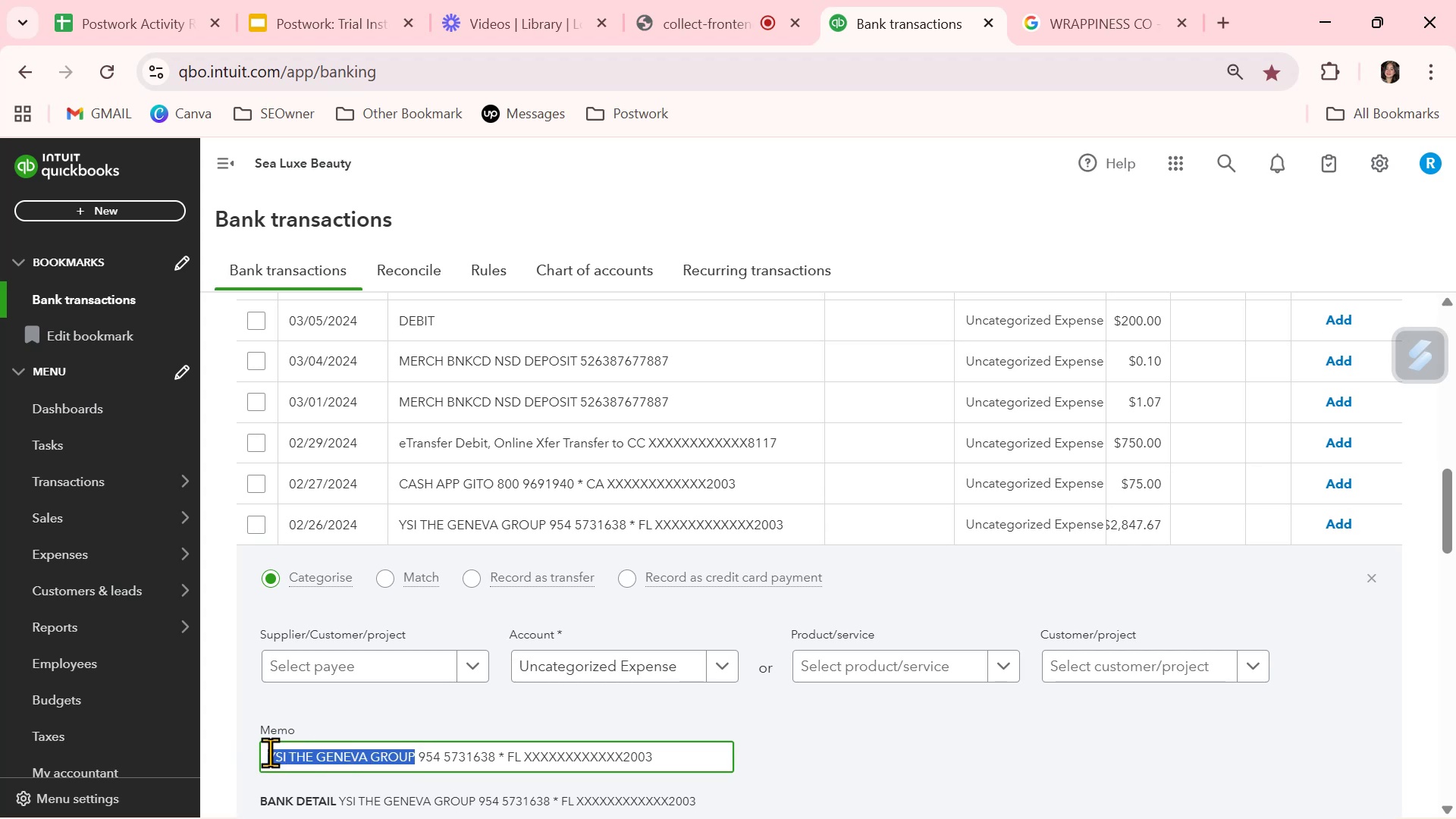 
key(Control+C)
 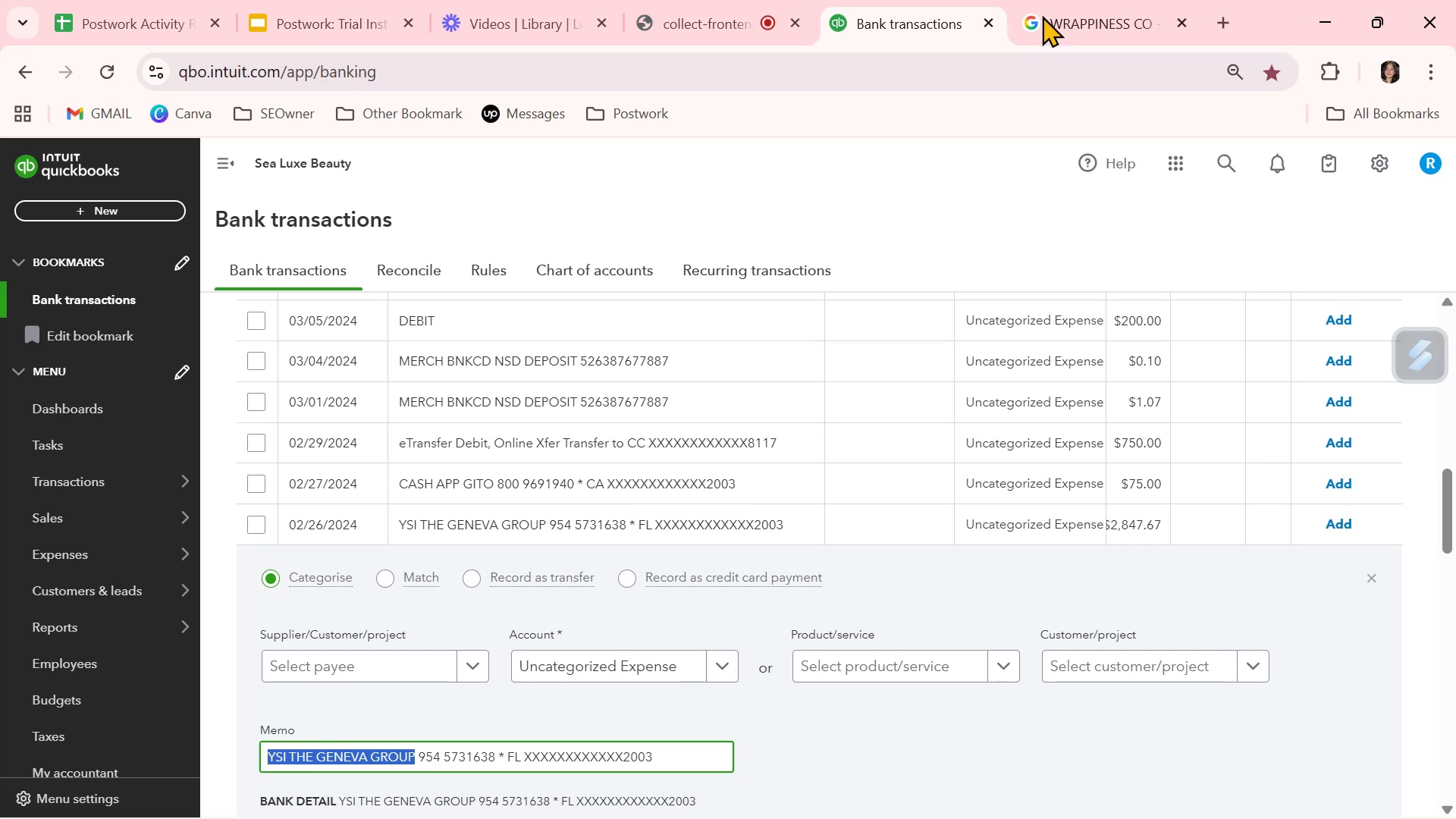 
left_click([1076, 0])
 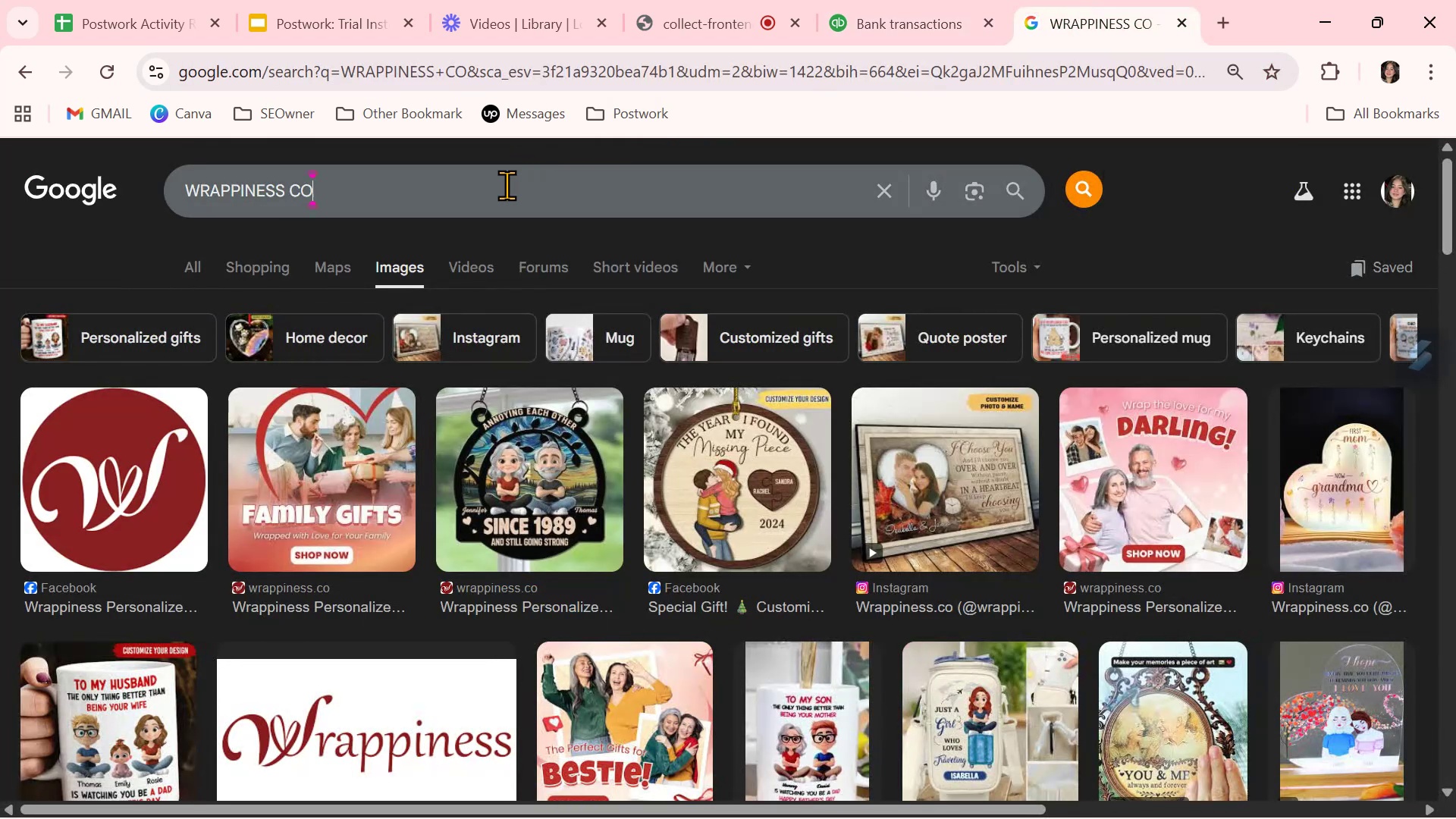 
double_click([507, 185])
 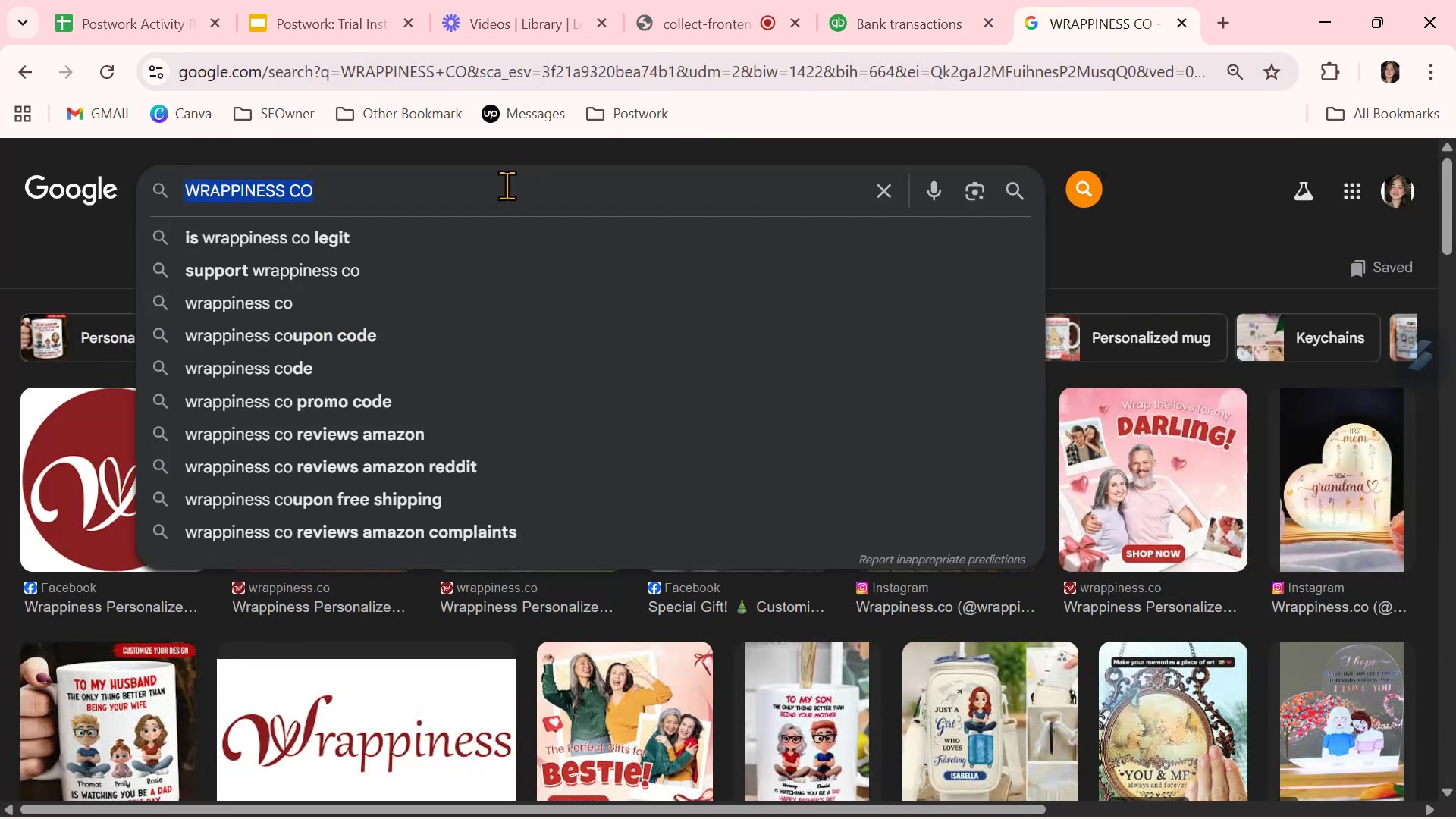 
triple_click([507, 185])
 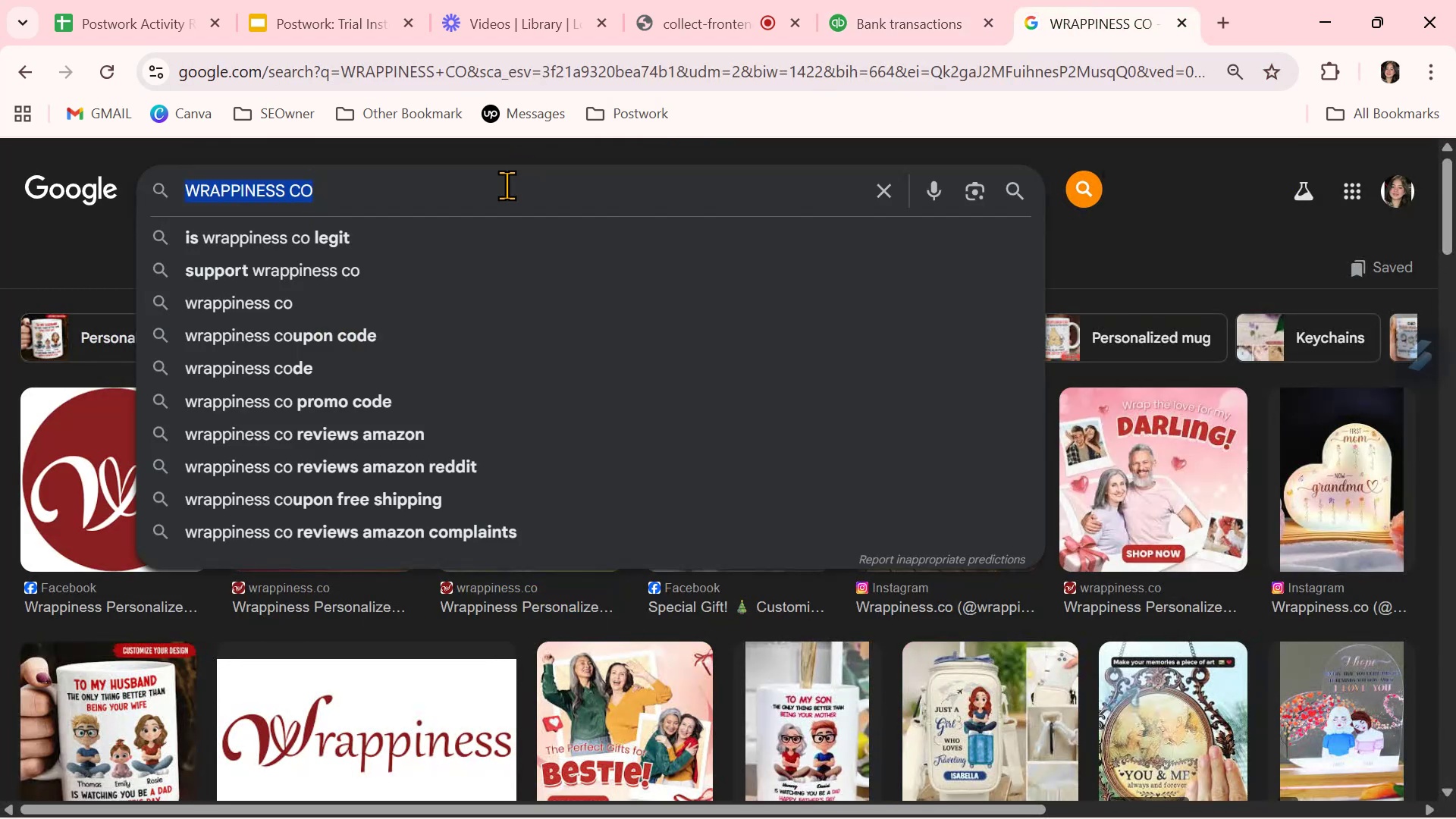 
key(Control+ControlLeft)
 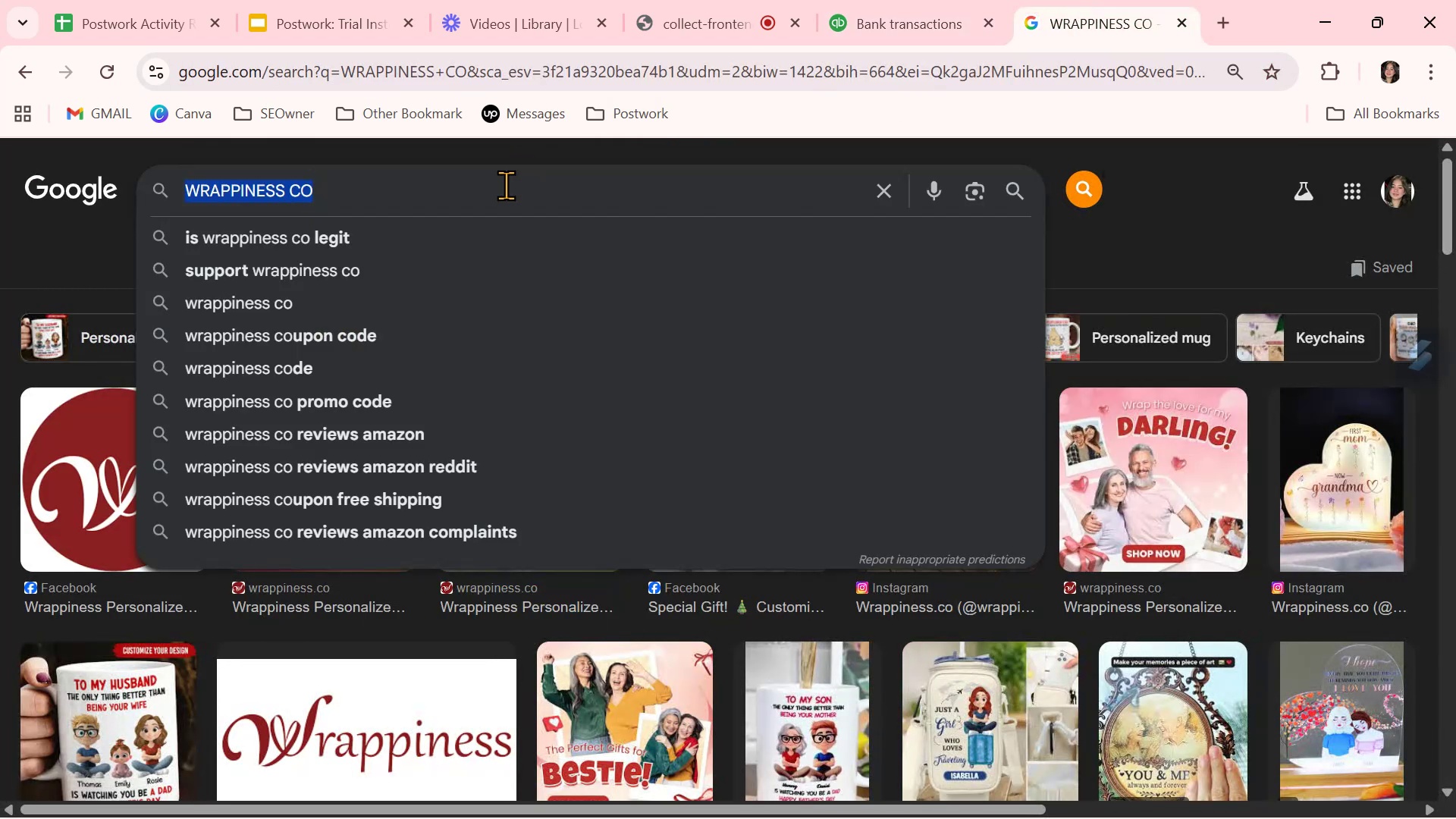 
key(Control+V)
 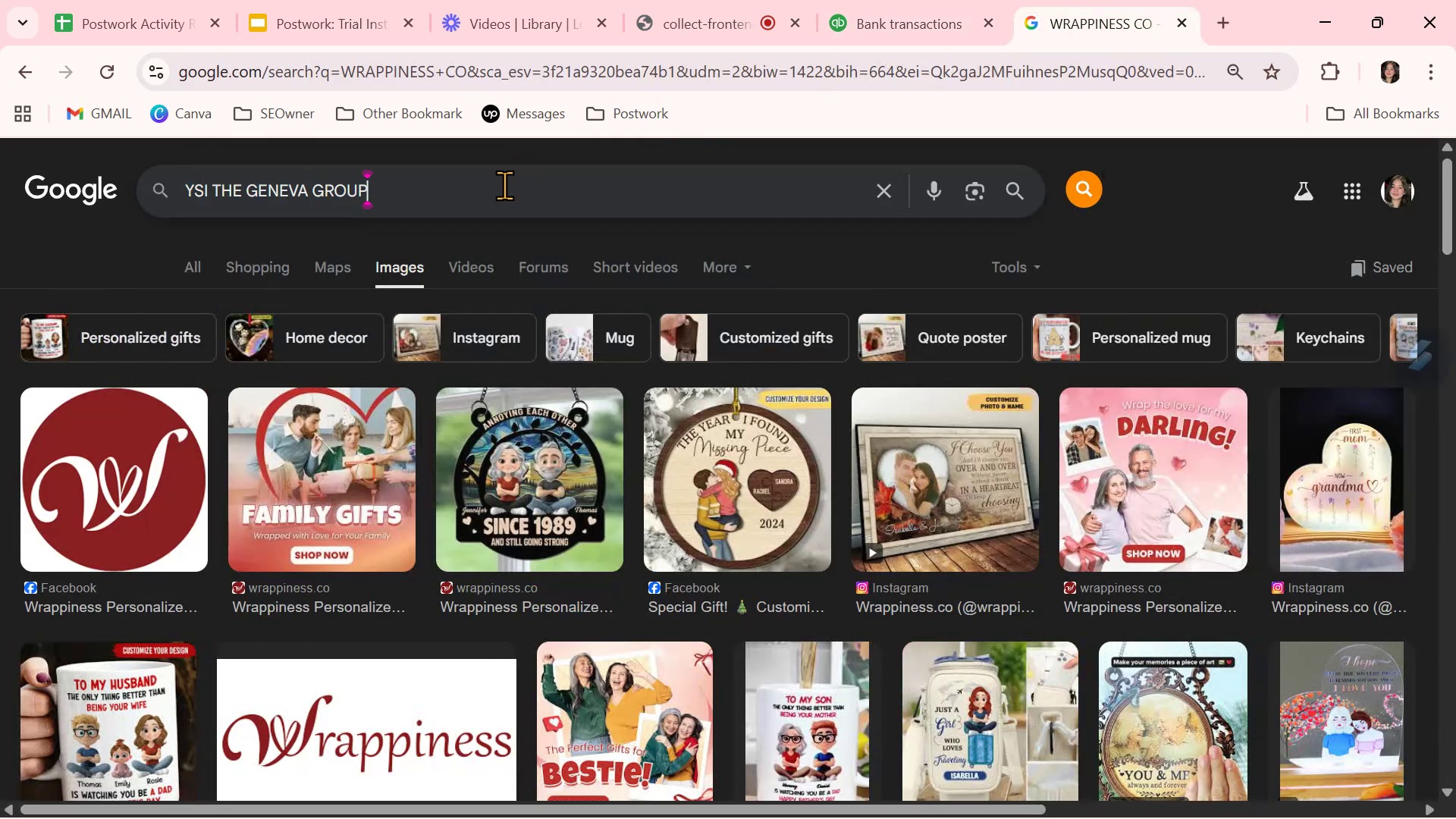 
key(NumpadEnter)
 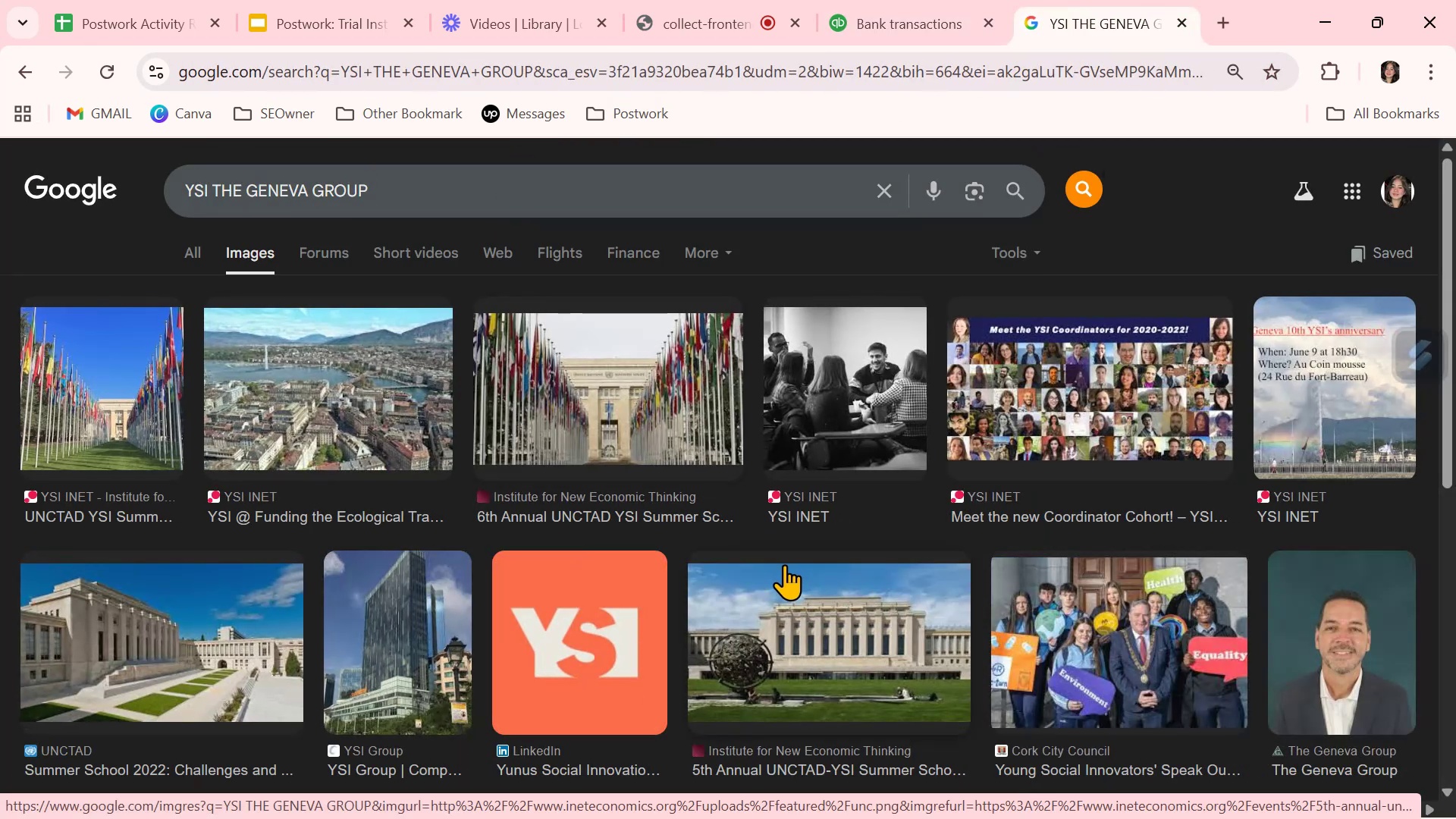 
wait(9.47)
 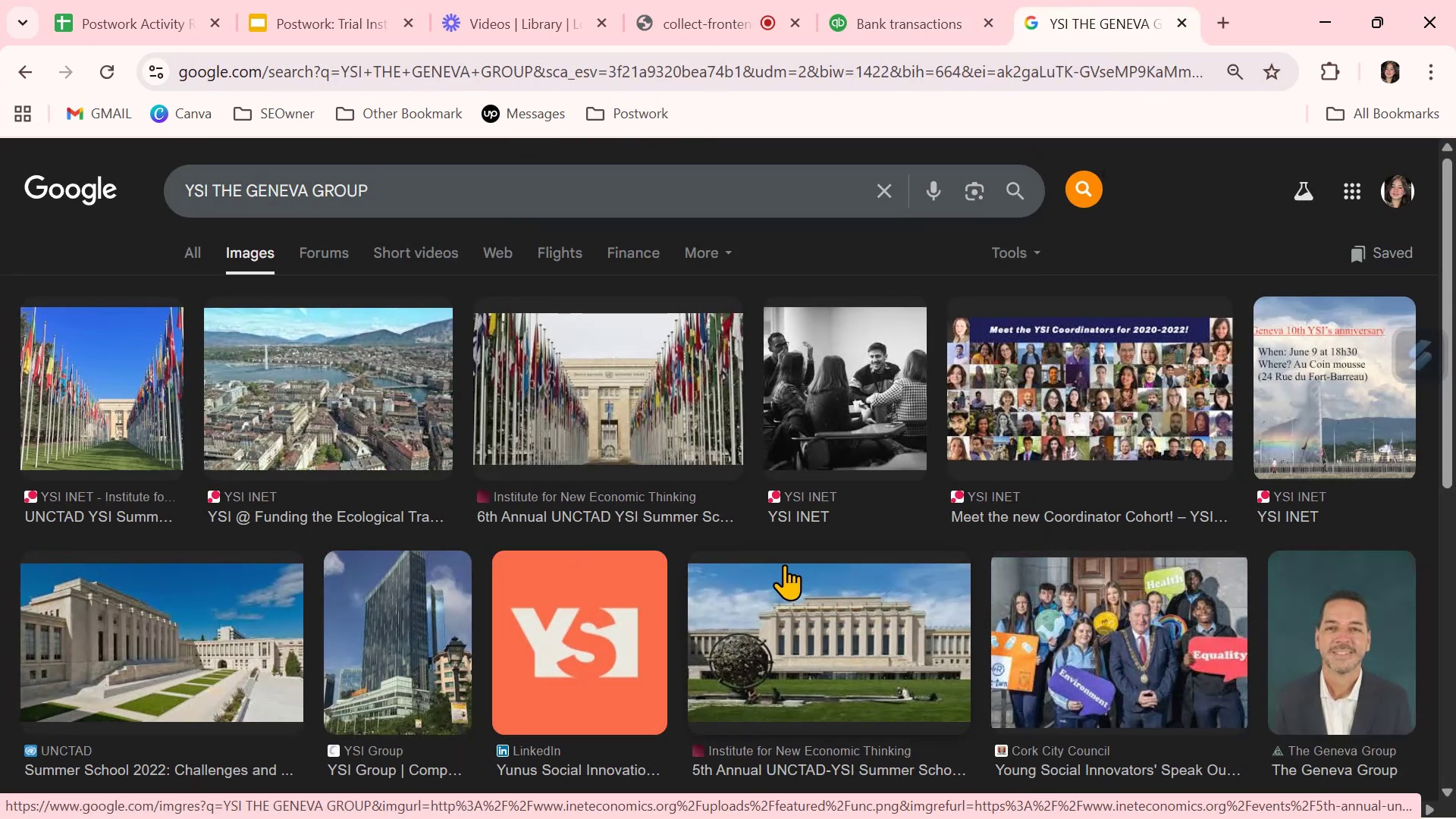 
left_click([936, 14])
 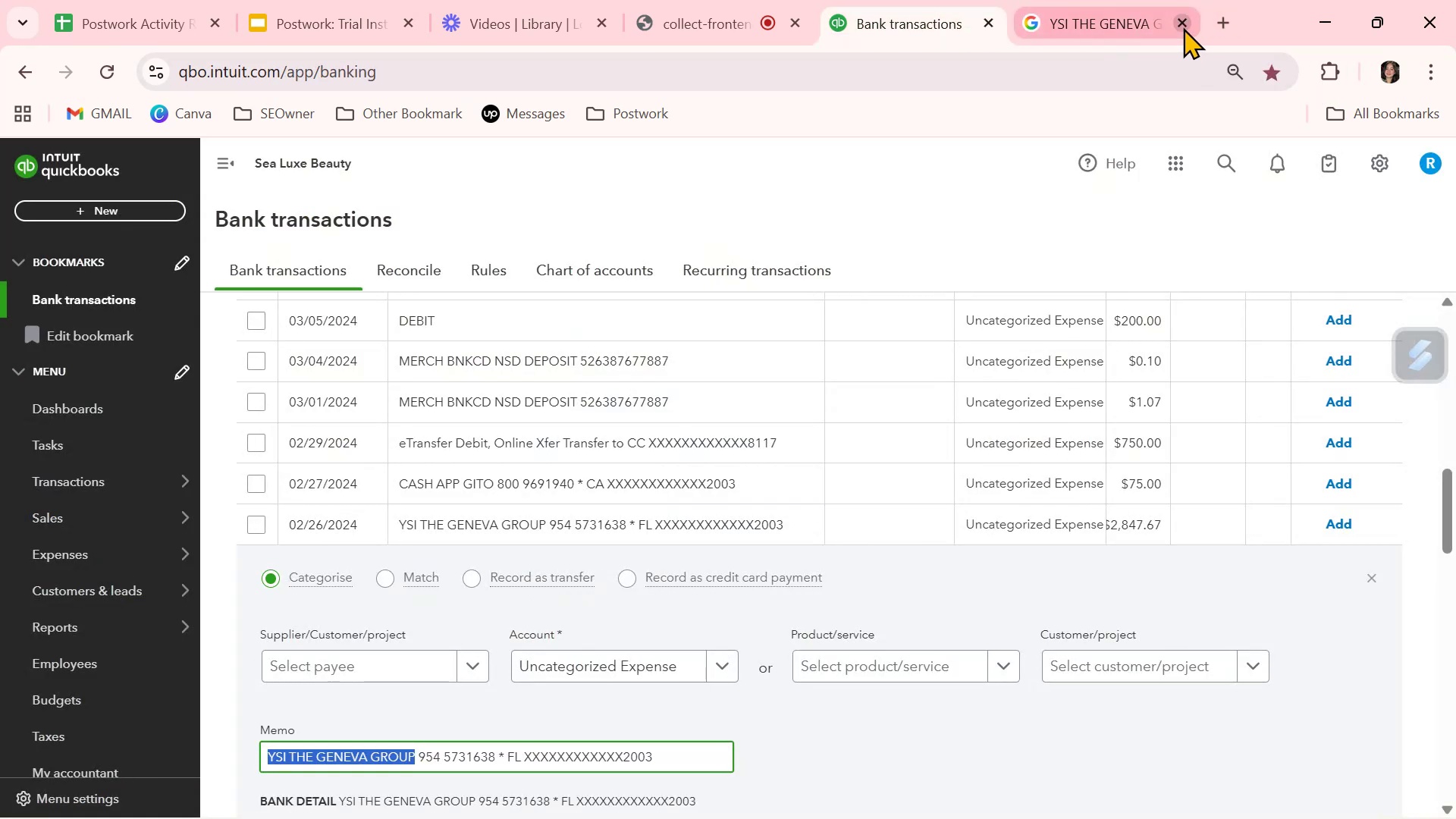 
left_click([1183, 27])
 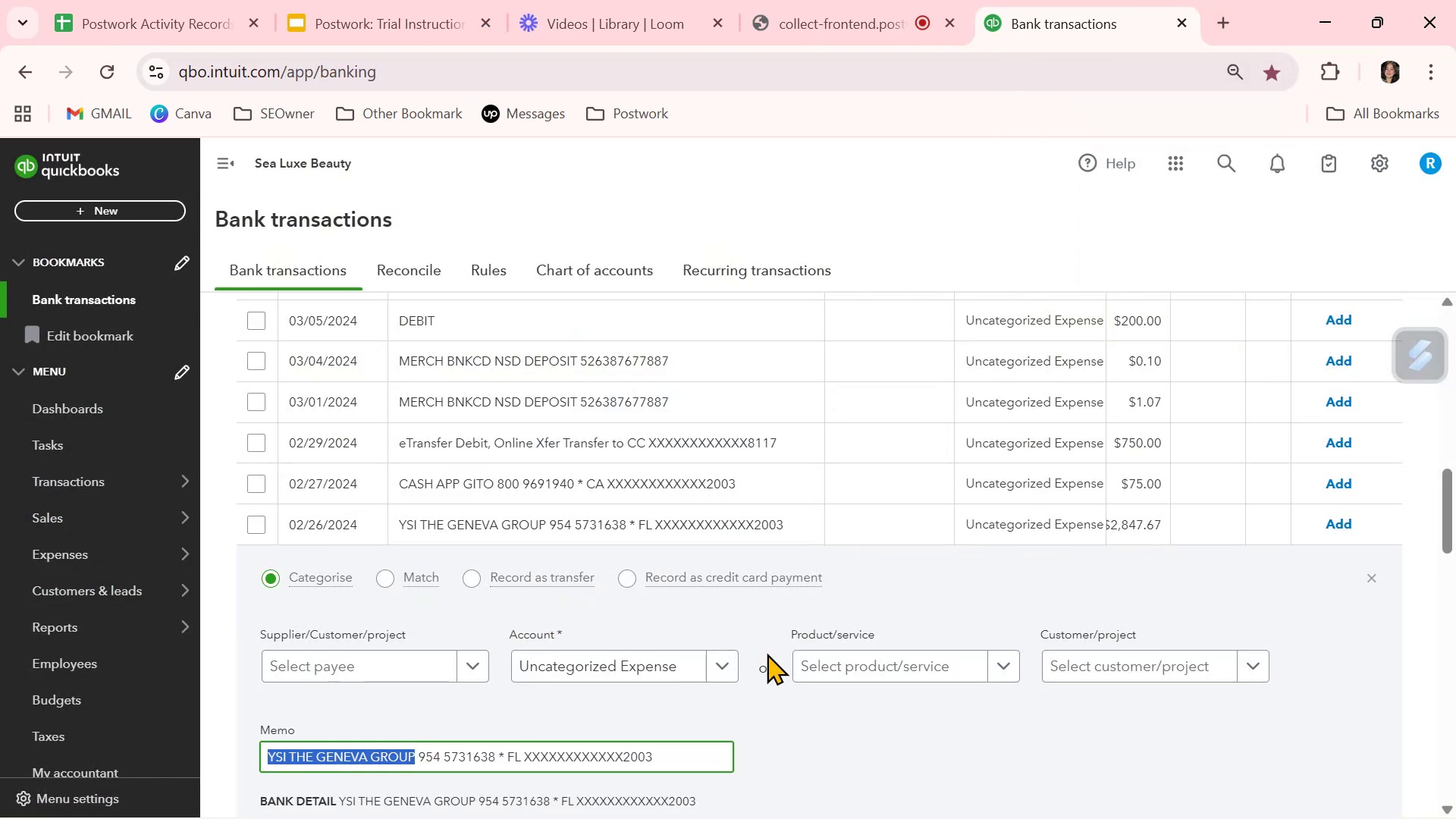 
left_click([723, 662])
 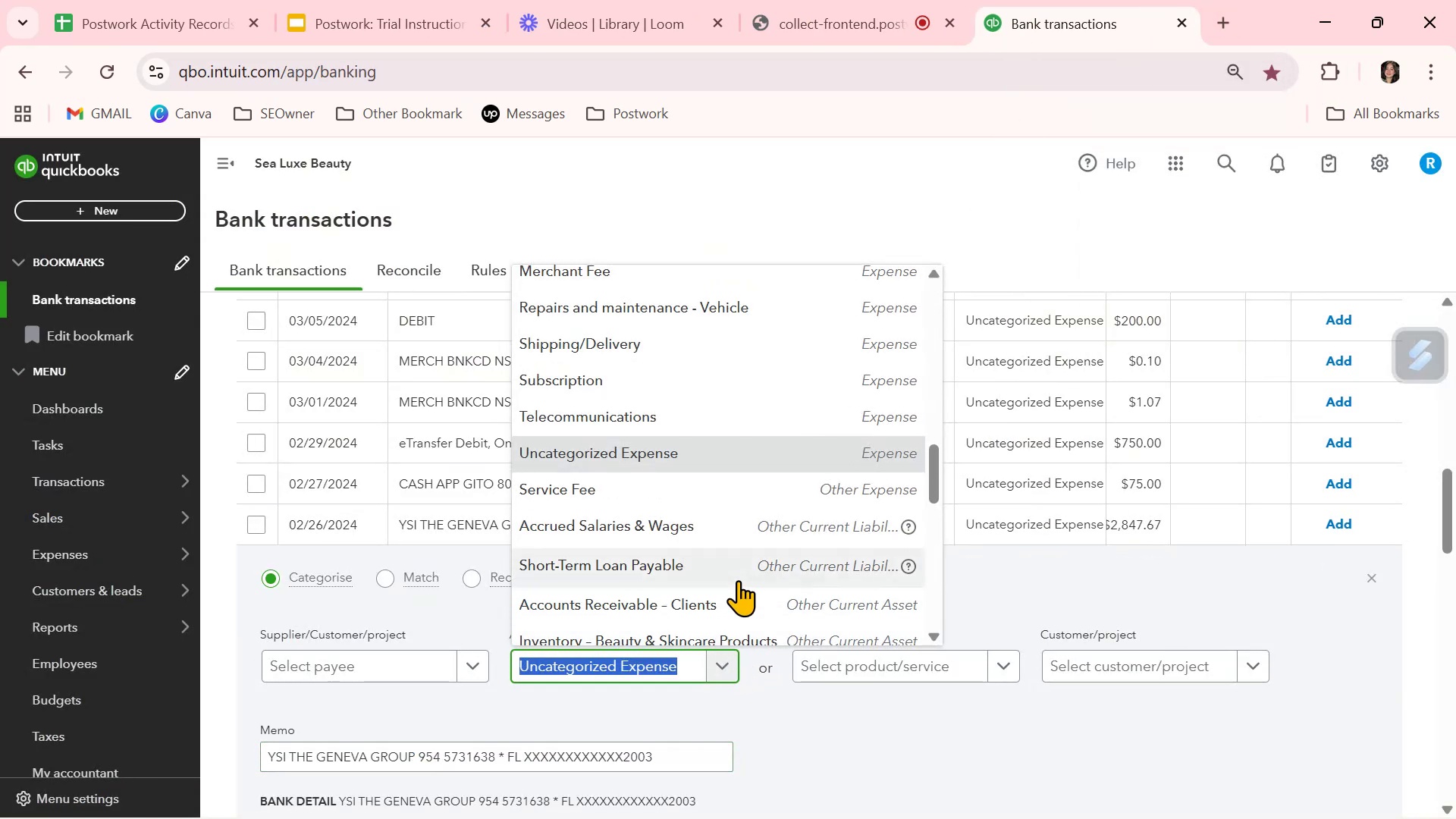 
scroll: coordinate [740, 581], scroll_direction: down, amount: 14.0
 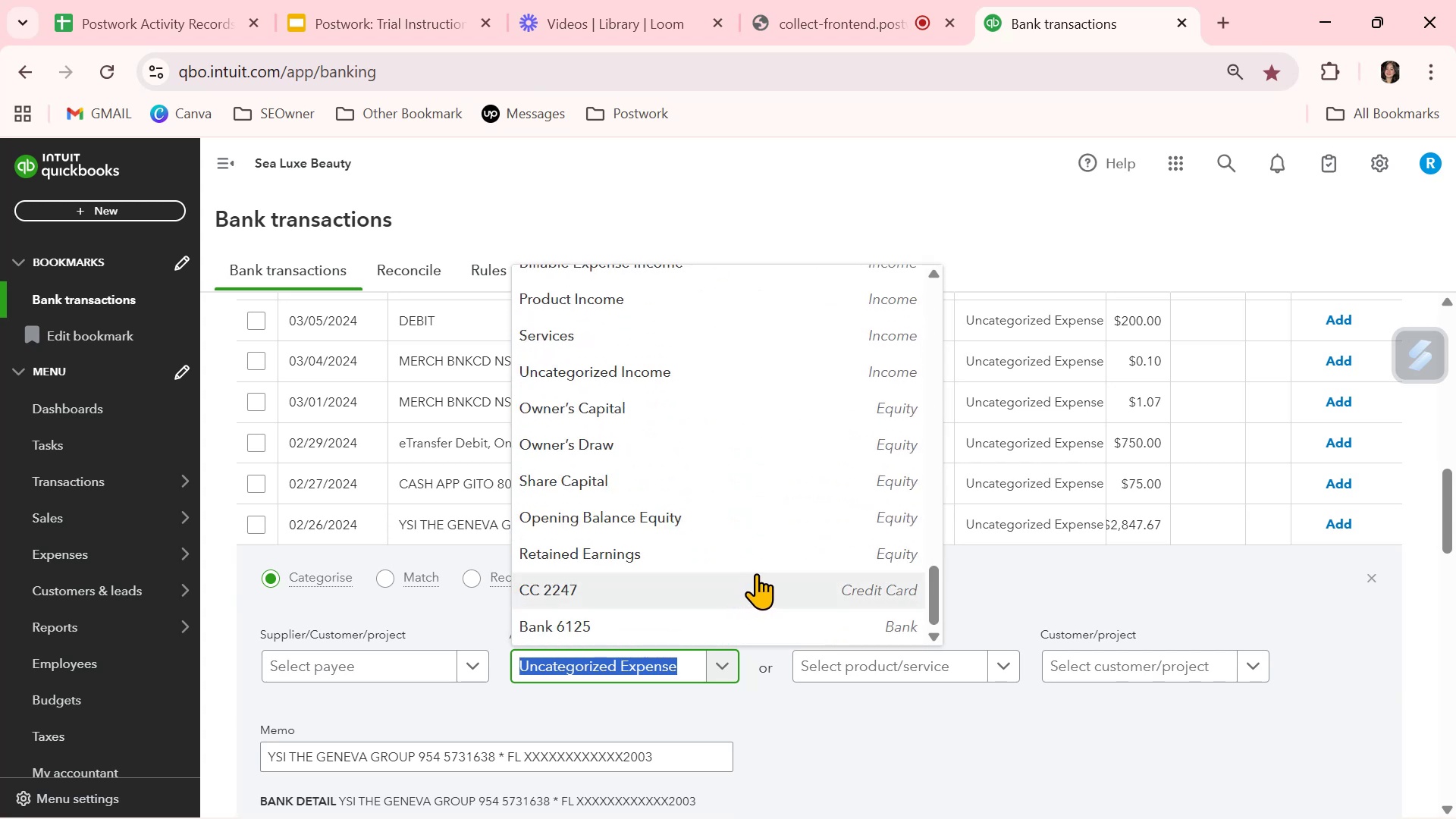 
scroll: coordinate [760, 572], scroll_direction: up, amount: 2.0
 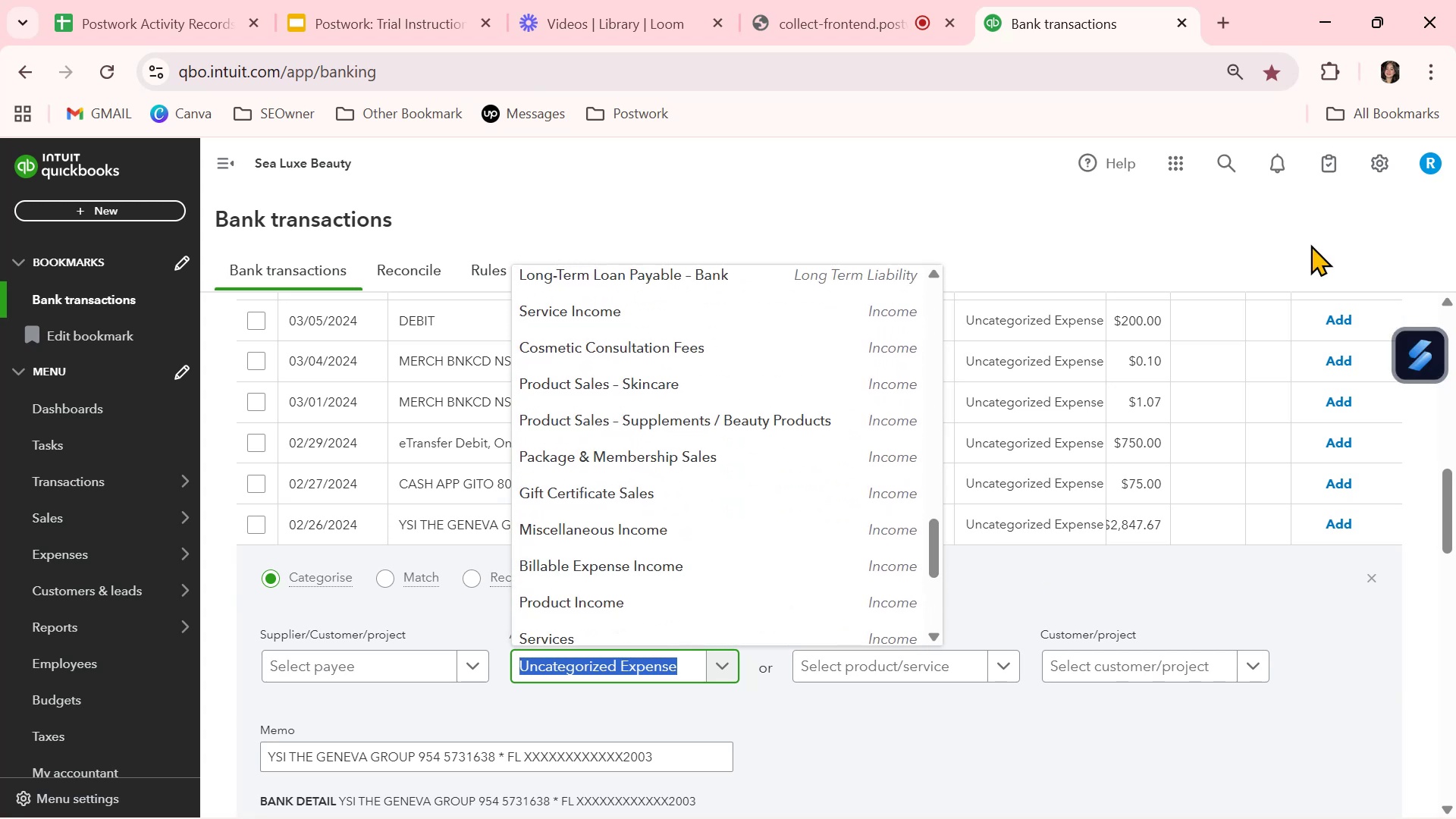 
left_click([1130, 221])
 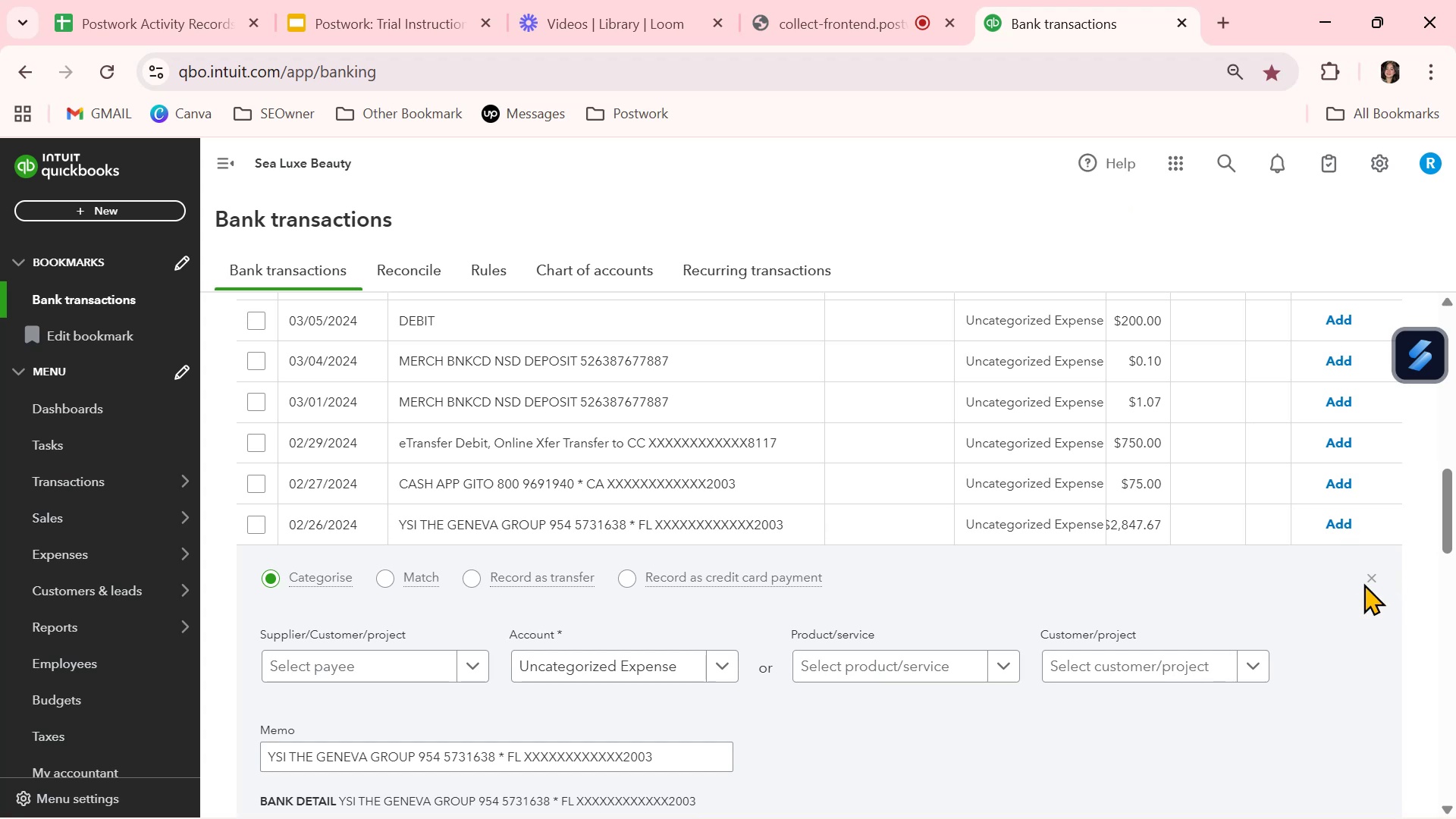 
left_click([1369, 581])
 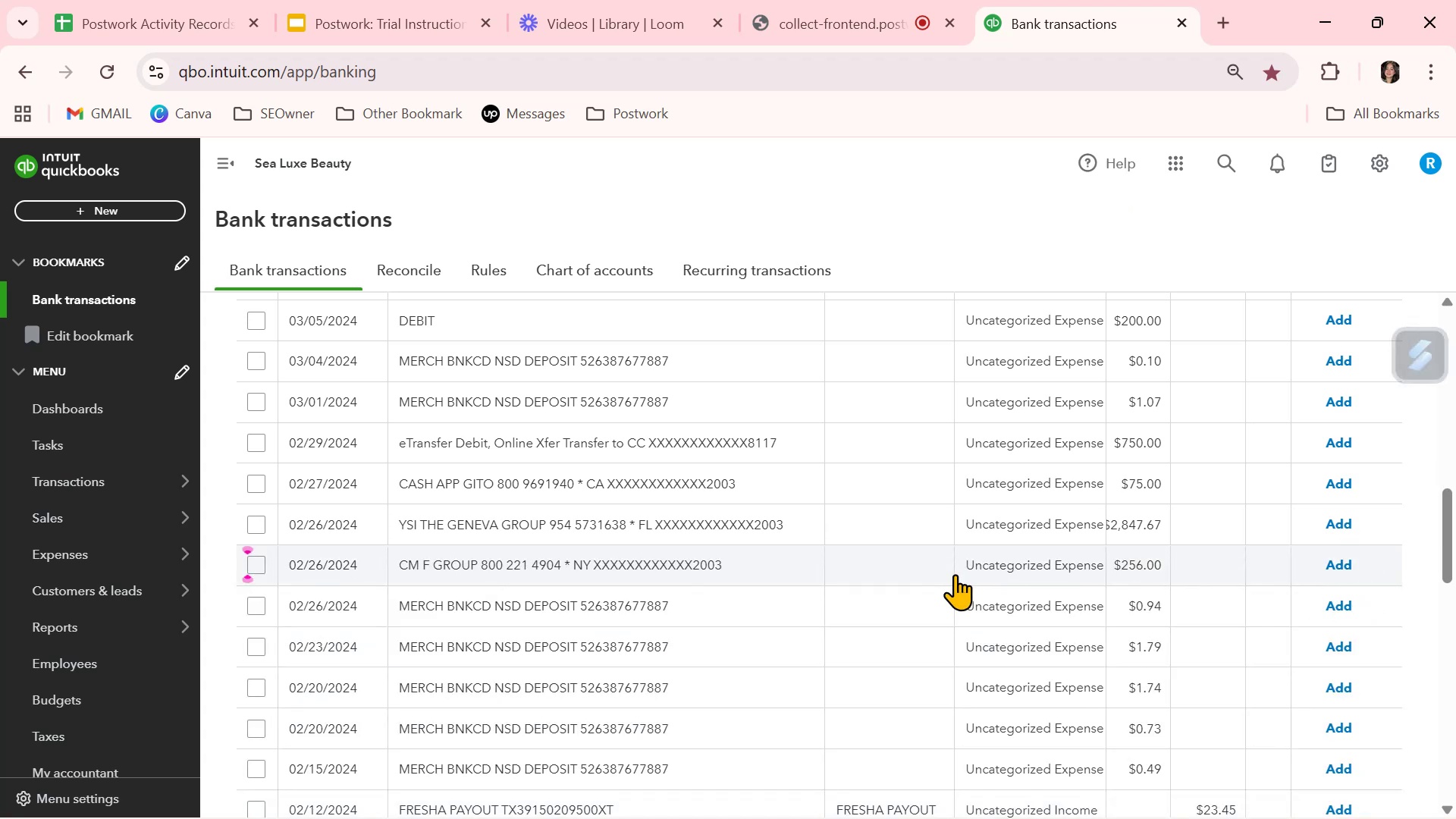 
scroll: coordinate [987, 559], scroll_direction: down, amount: 9.0
 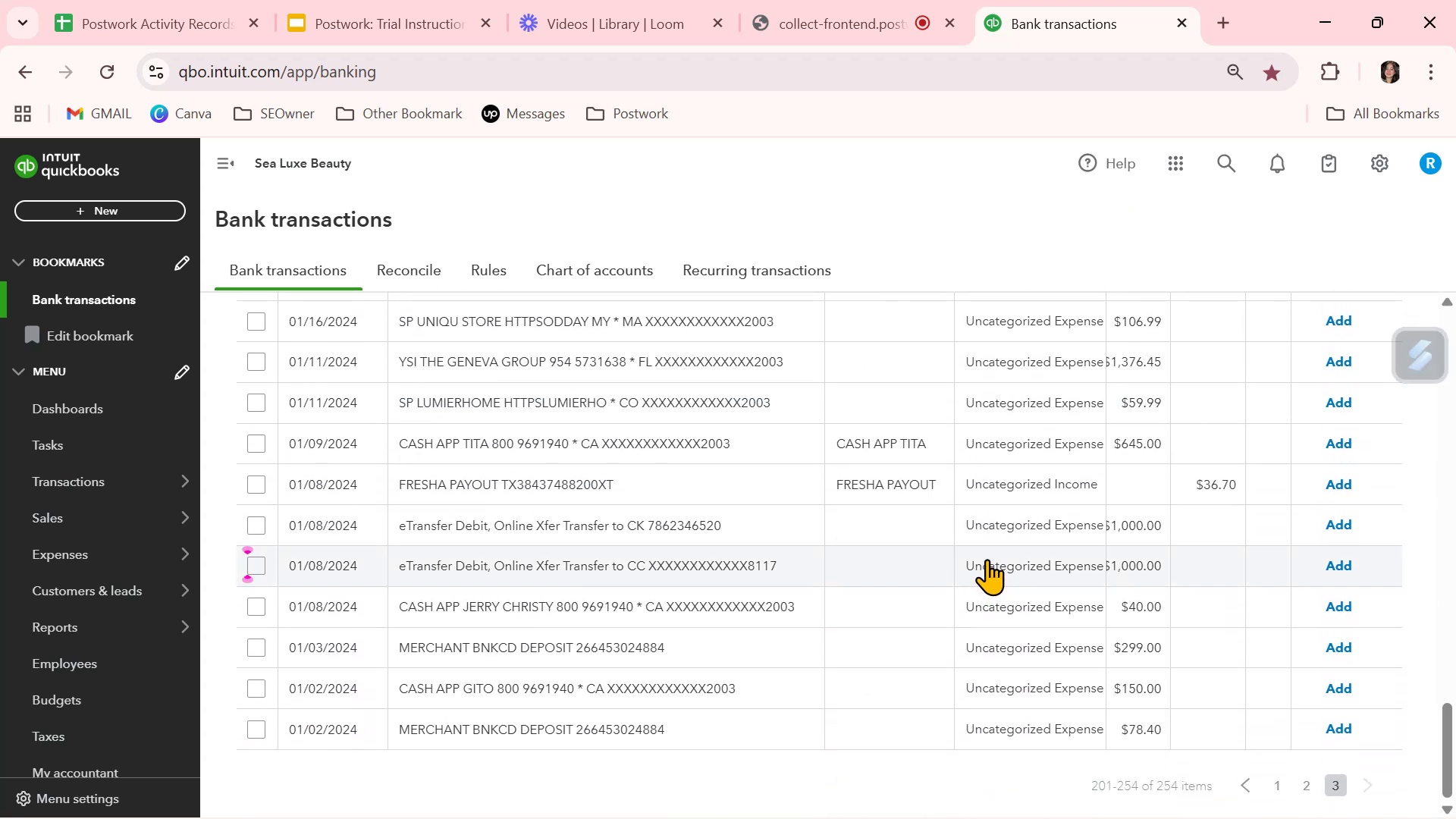 
scroll: coordinate [987, 559], scroll_direction: down, amount: 2.0
 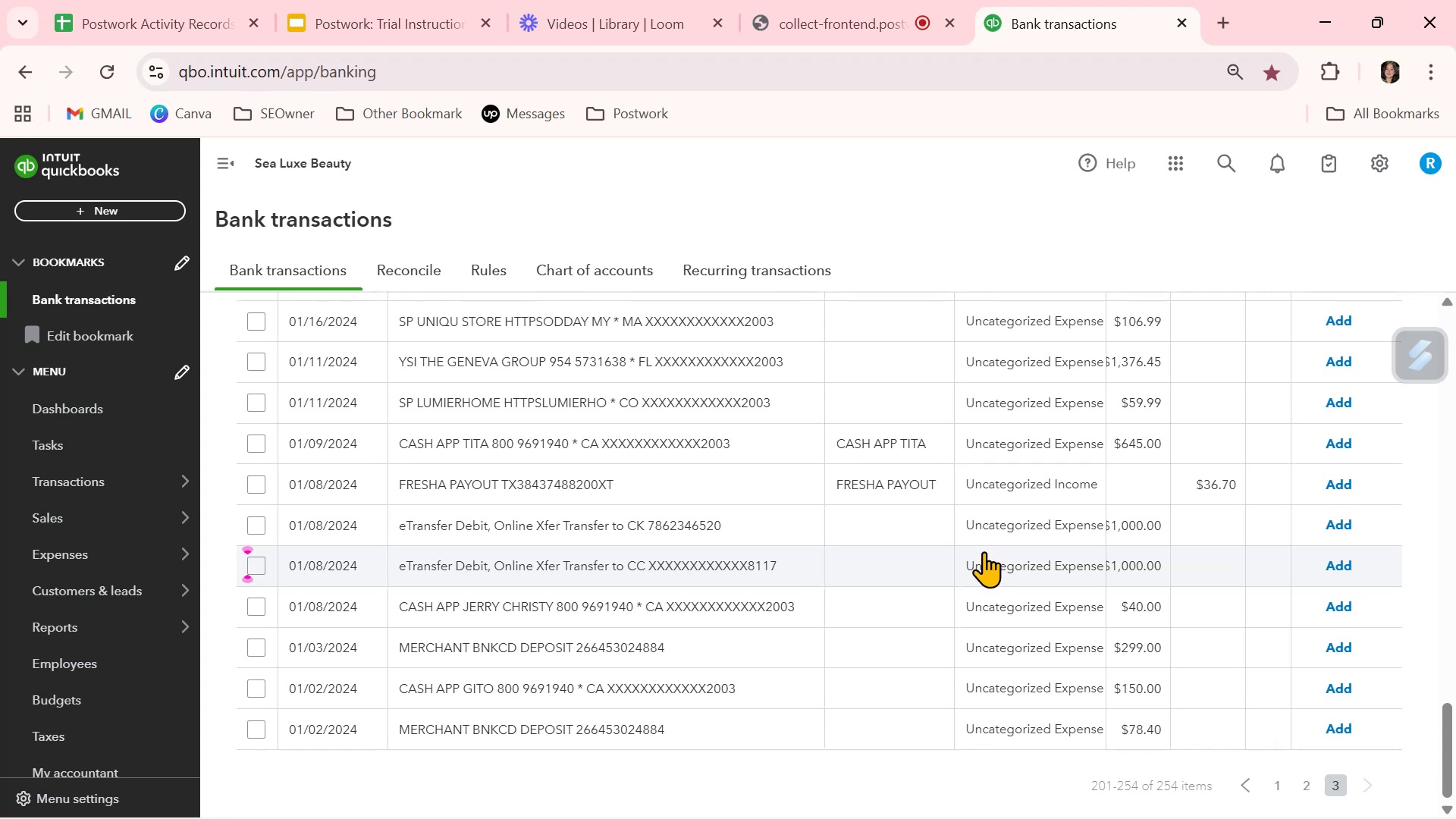 
wait(5.08)
 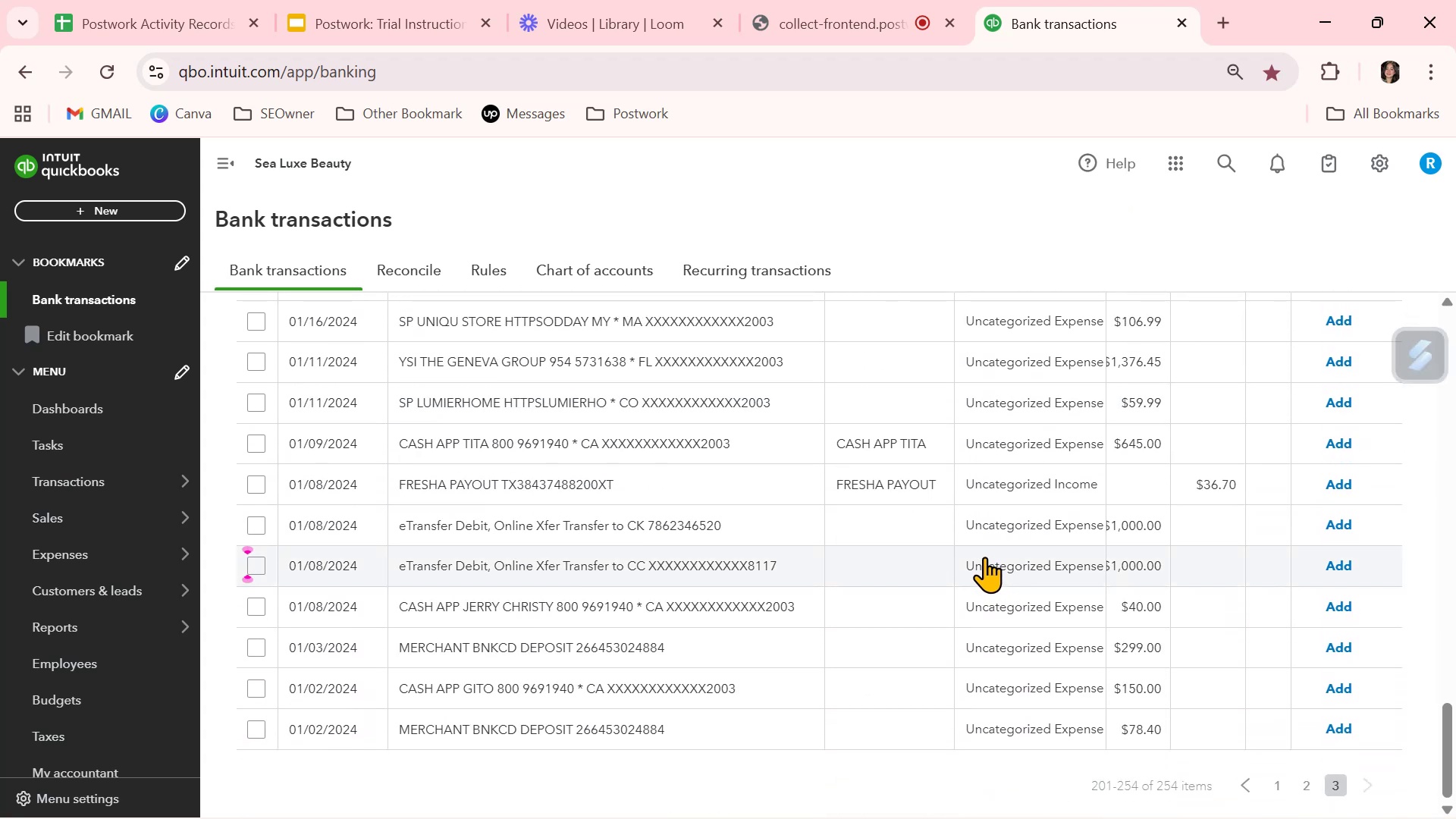 
scroll: coordinate [977, 541], scroll_direction: up, amount: 1.0
 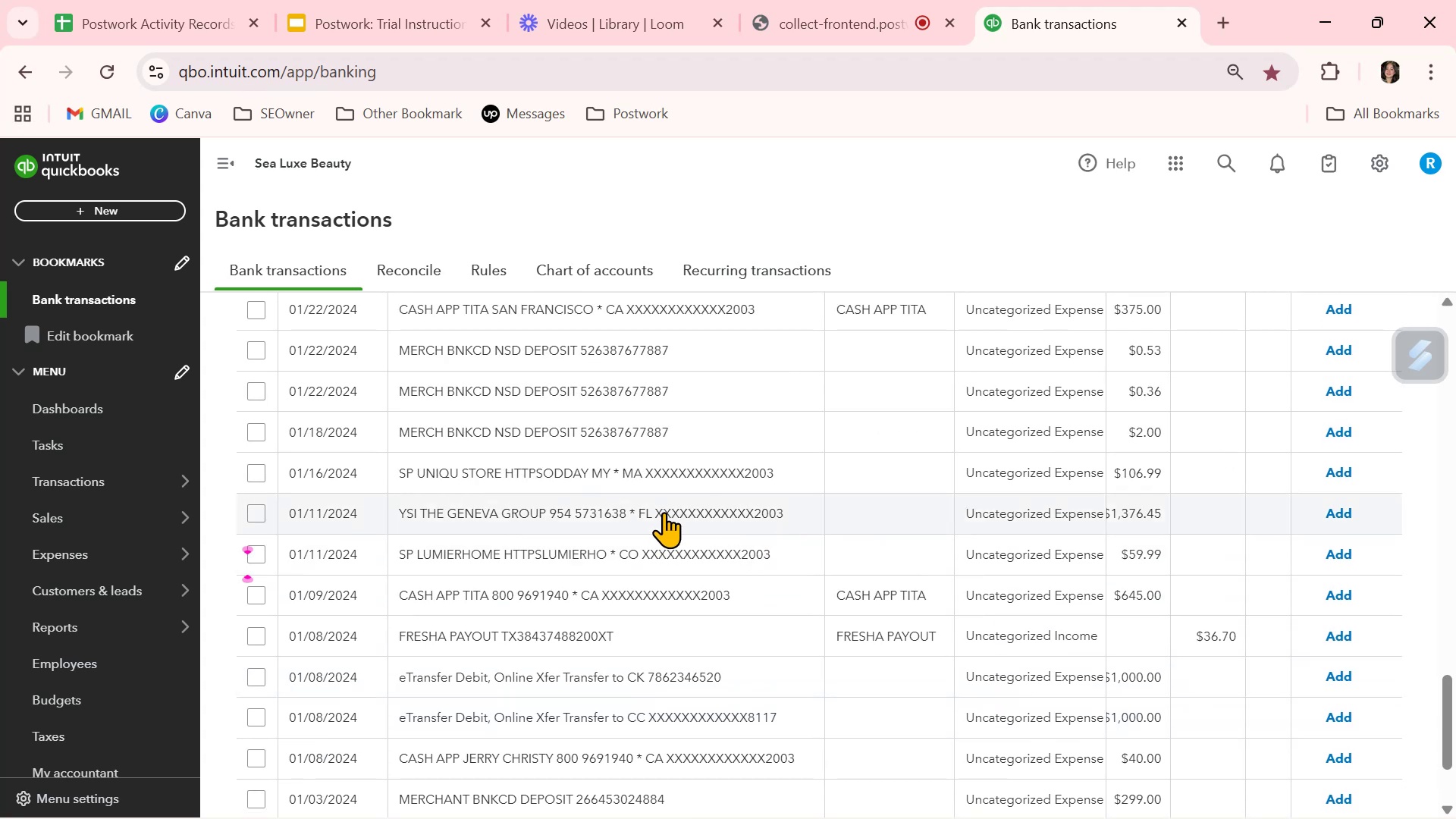 
left_click([664, 477])
 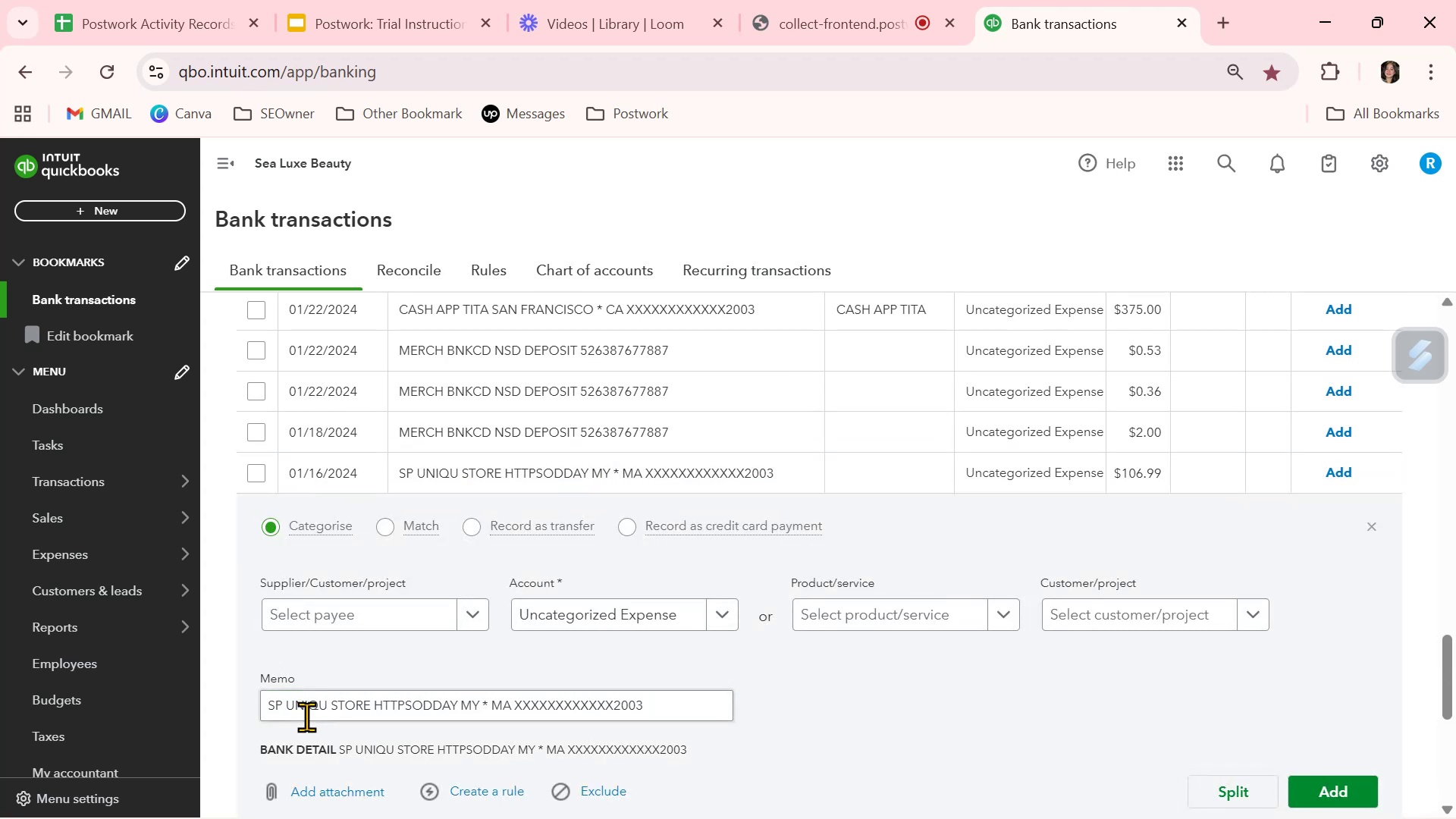 
left_click_drag(start_coordinate=[285, 708], to_coordinate=[369, 702])
 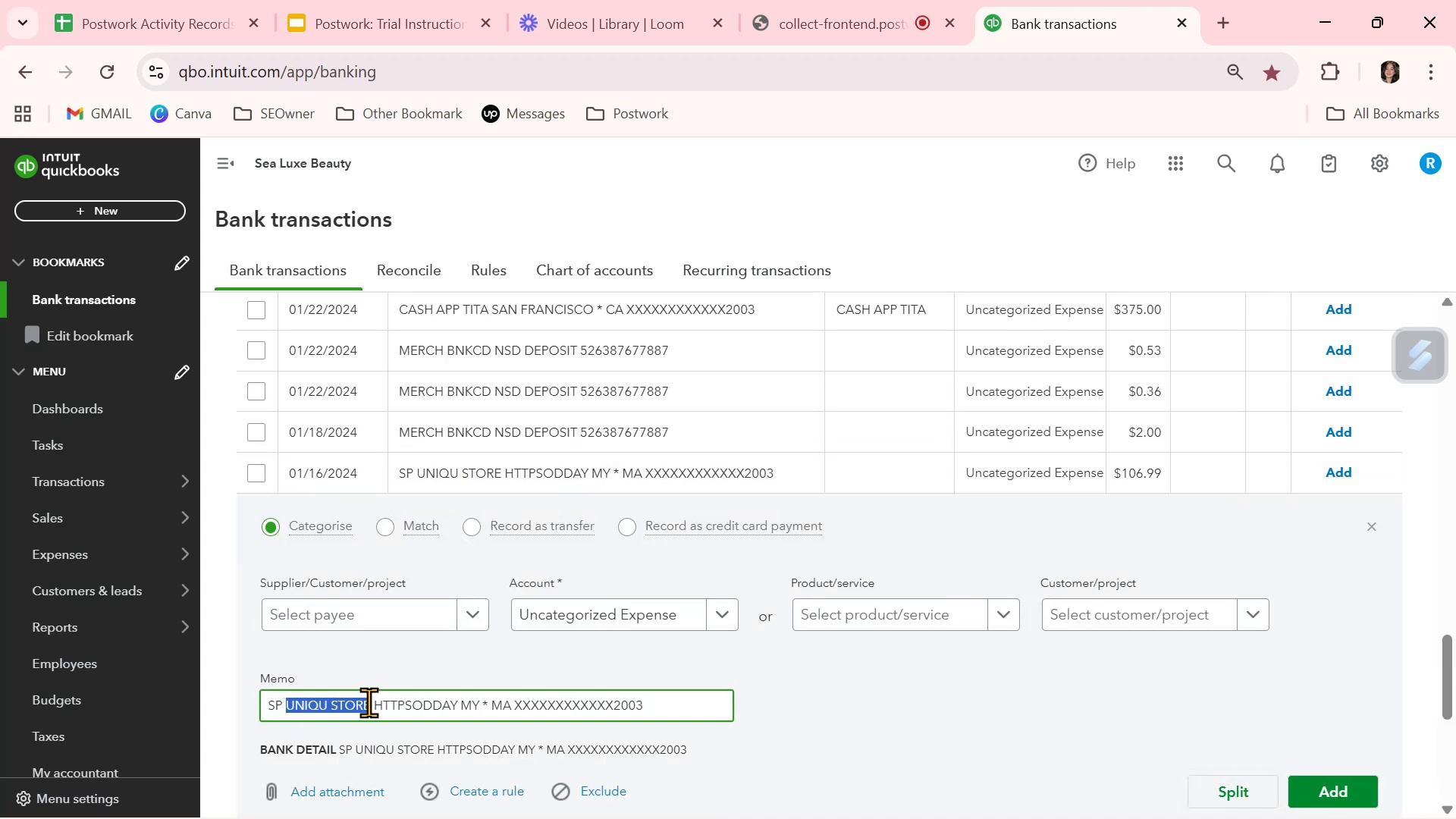 
key(Control+ControlLeft)
 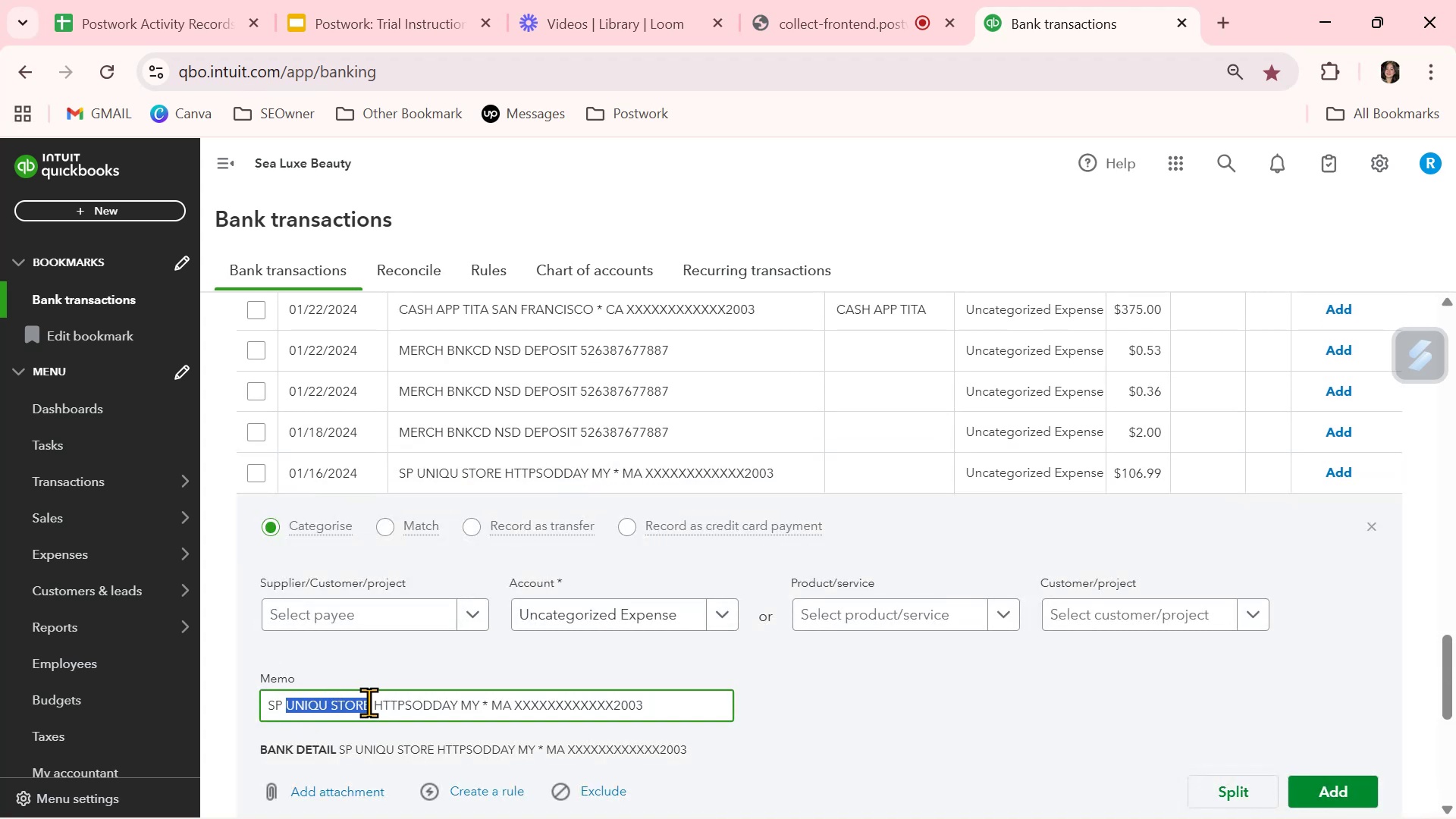 
key(Control+C)
 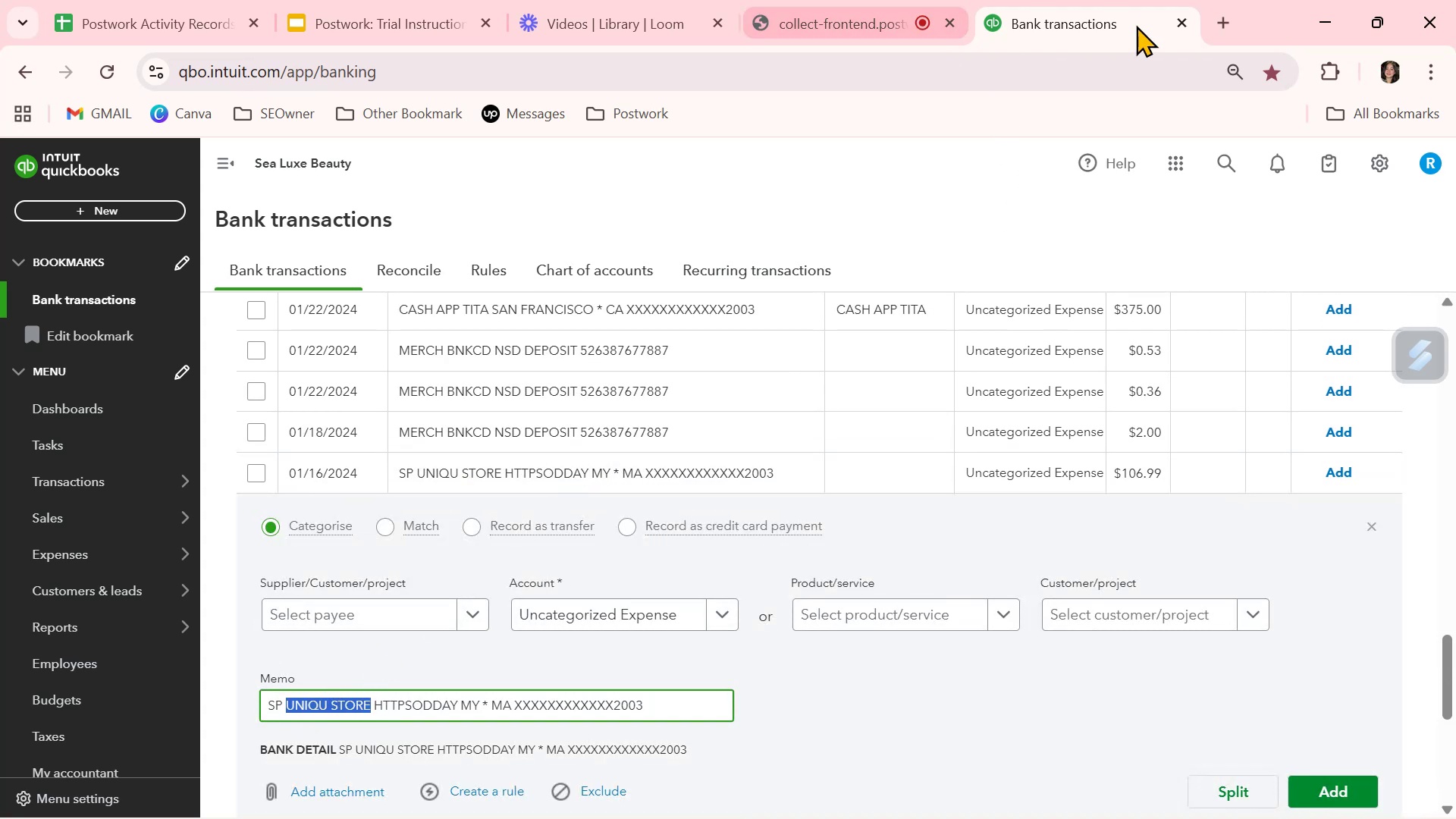 
left_click([1227, 17])
 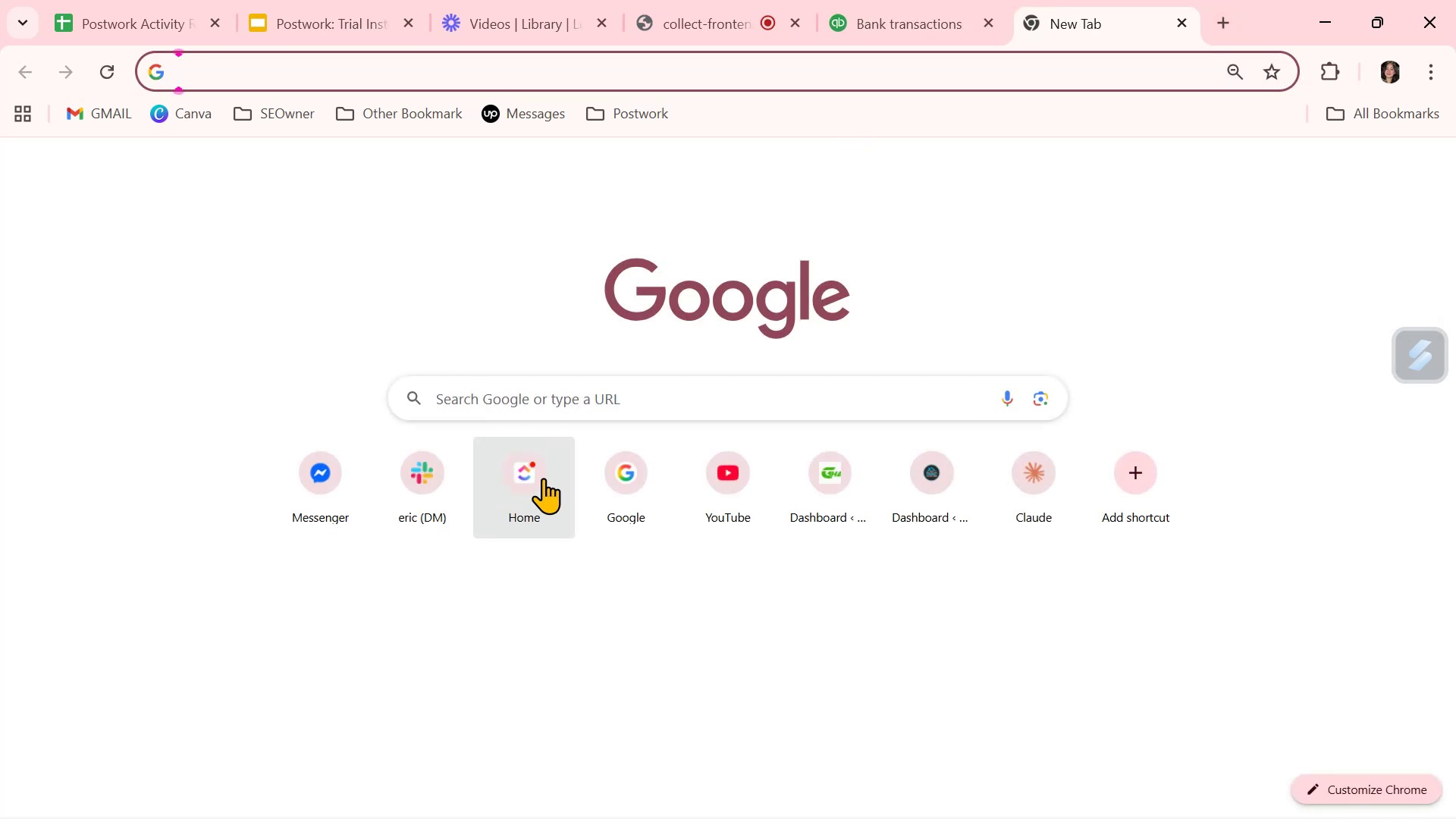 
left_click([629, 483])
 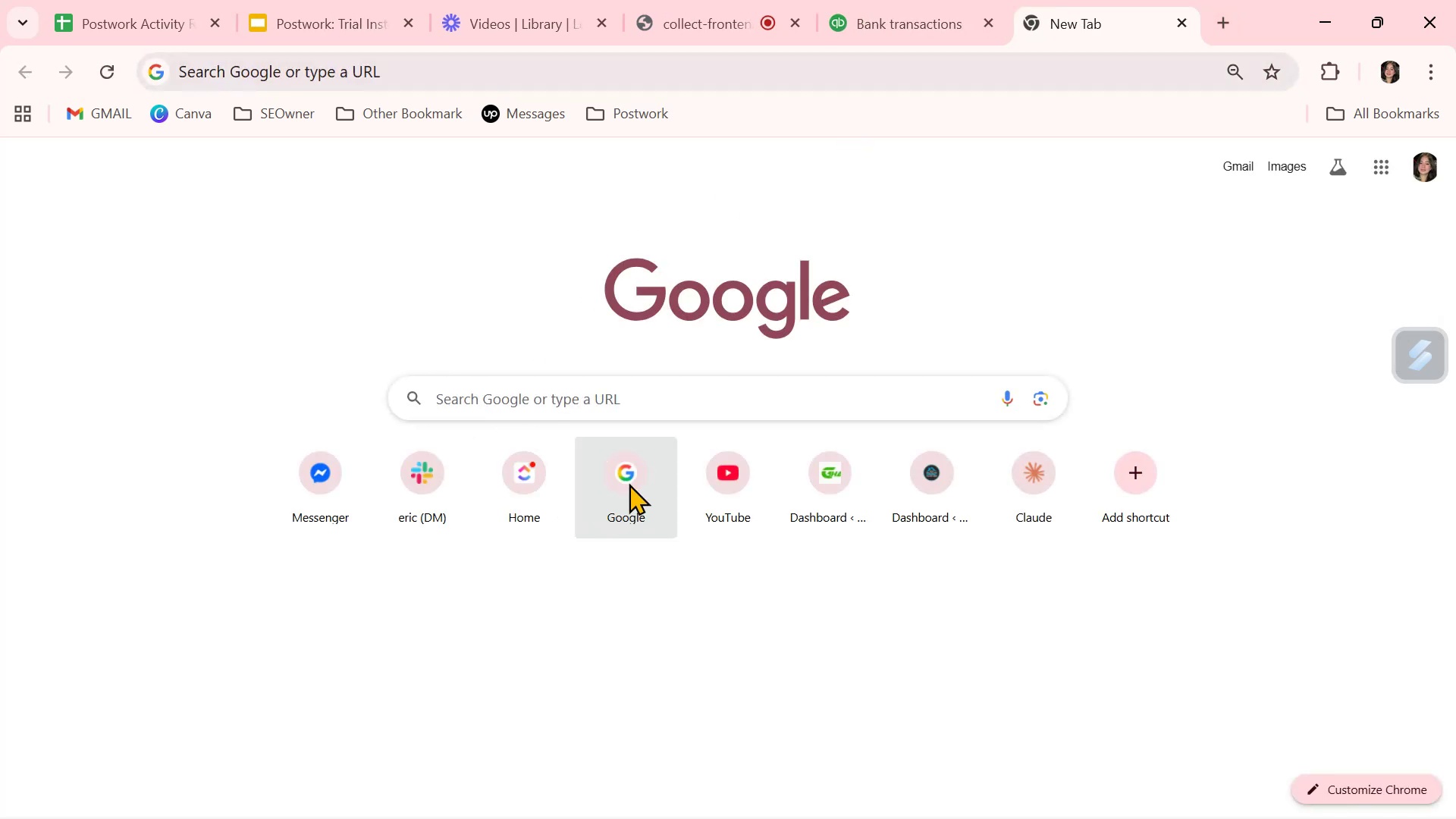 
mouse_move([610, 463])
 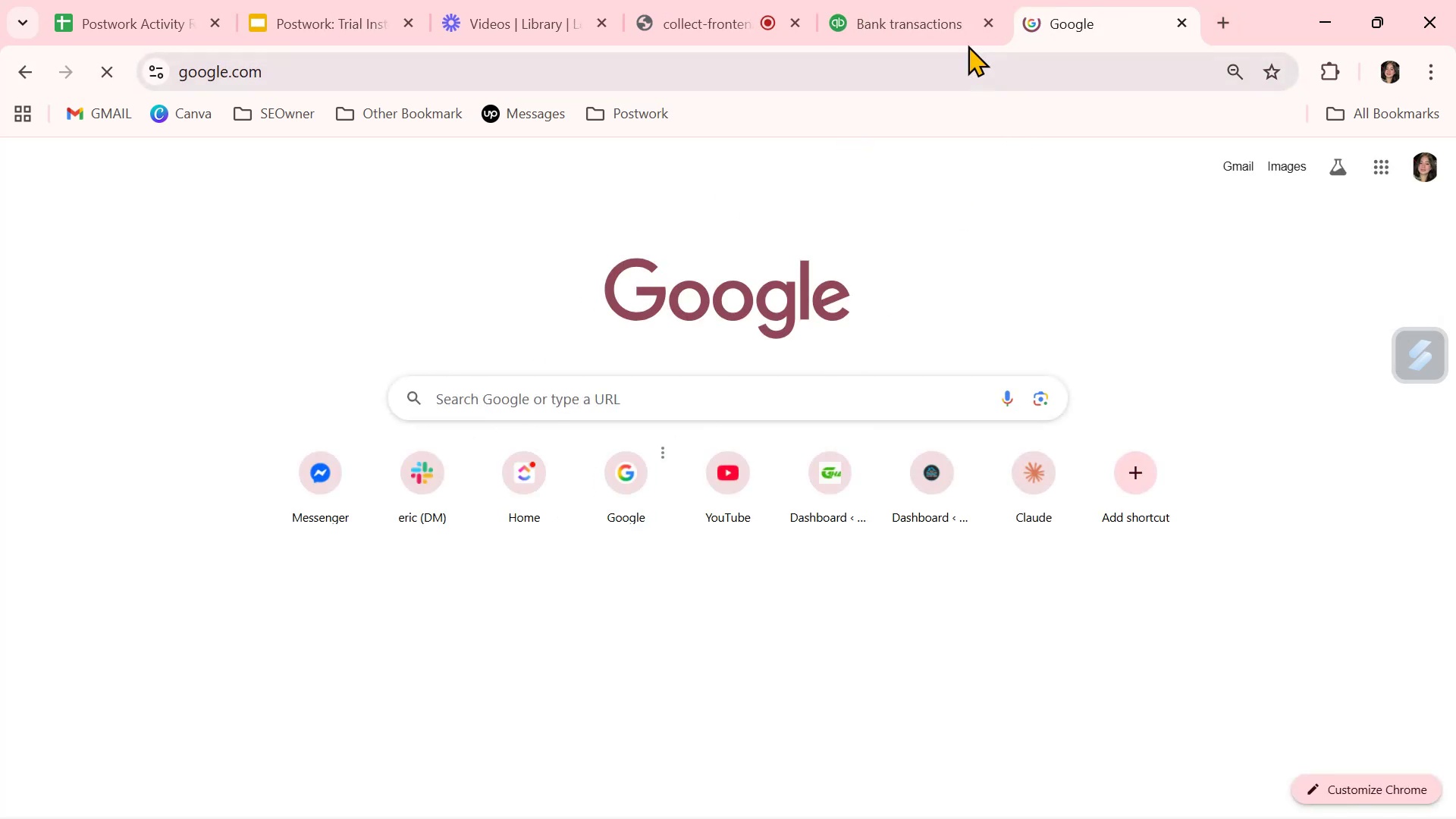 
left_click([937, 21])
 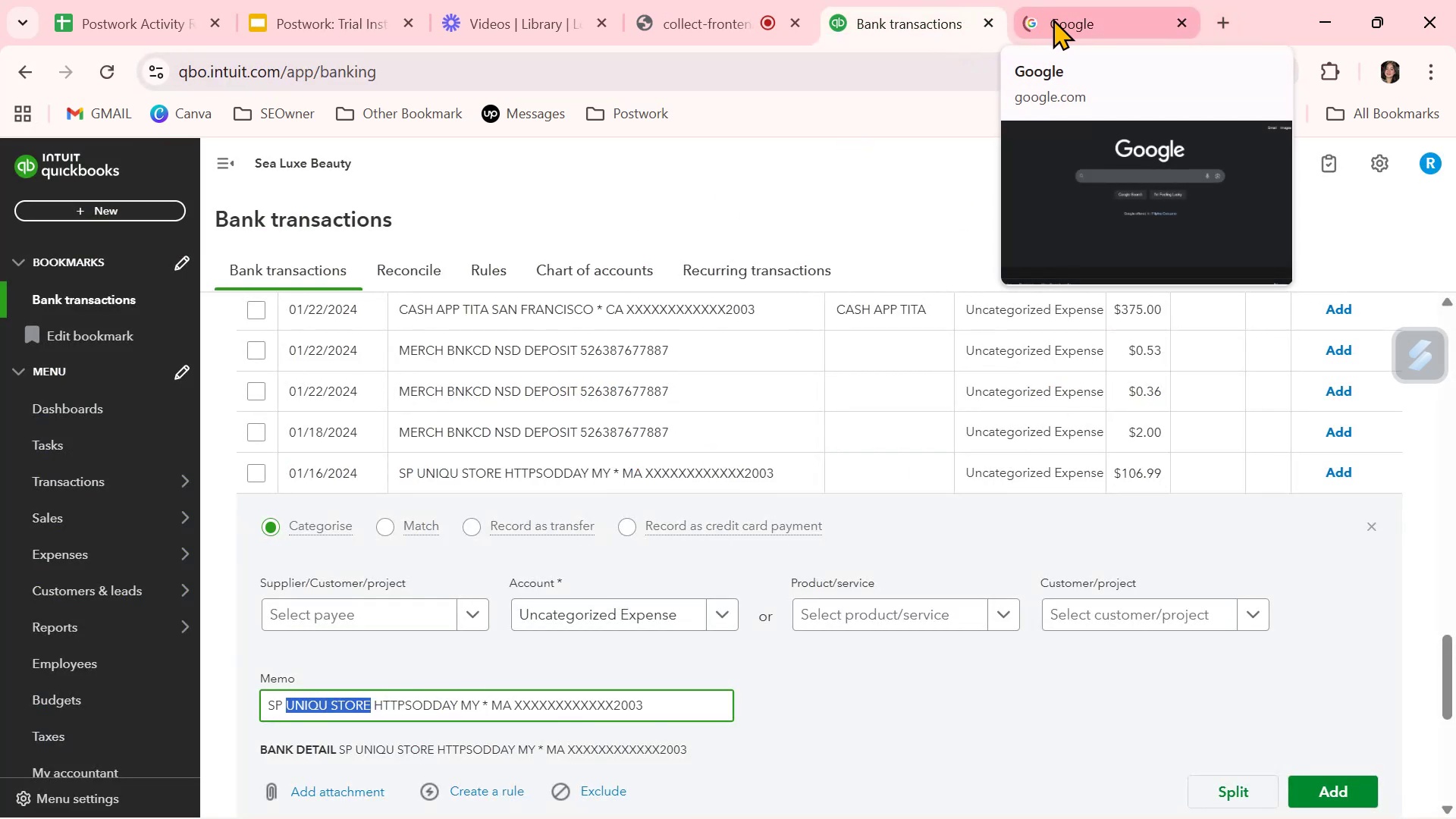 
left_click([1053, 18])
 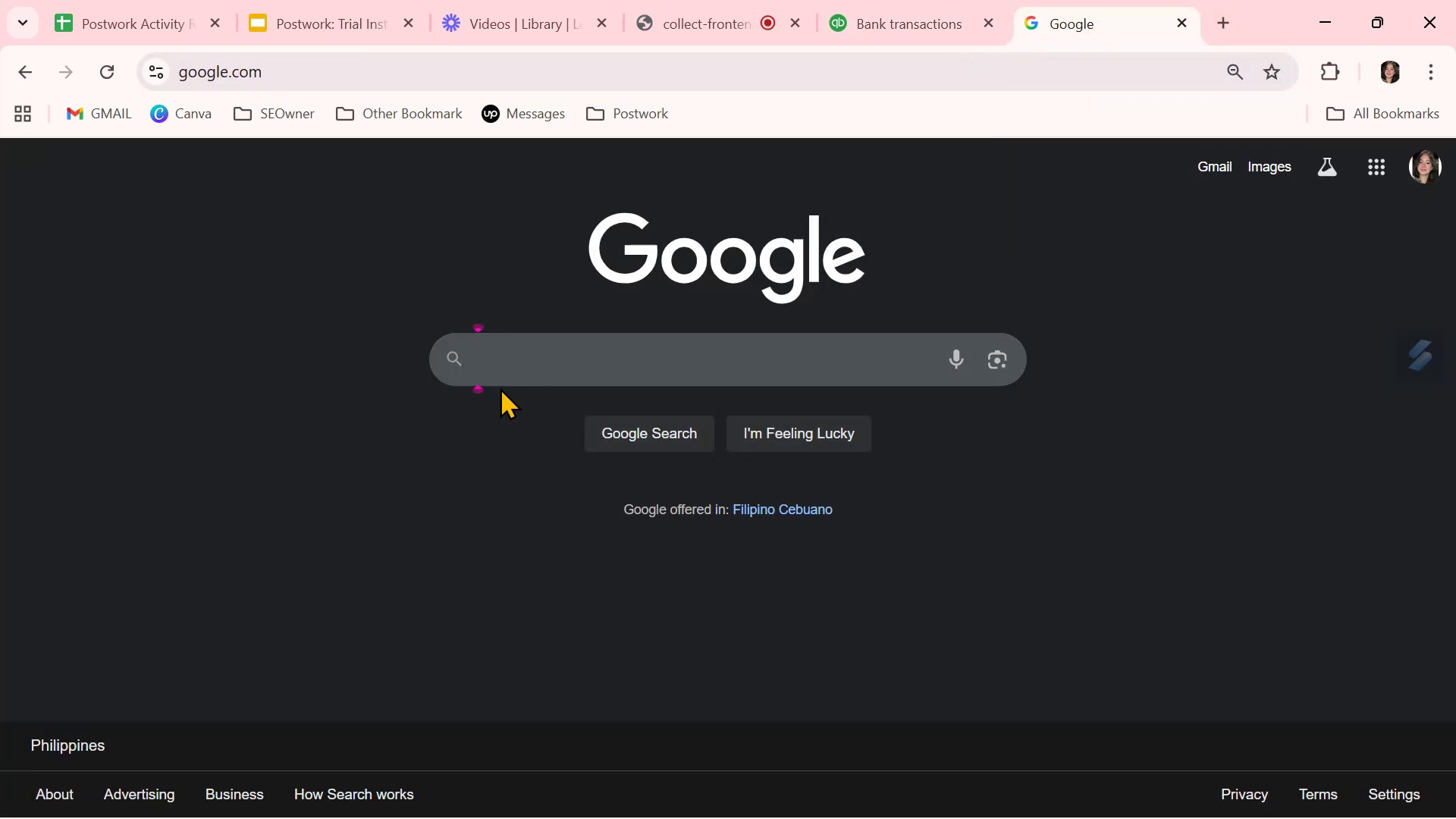 
key(Control+ControlLeft)
 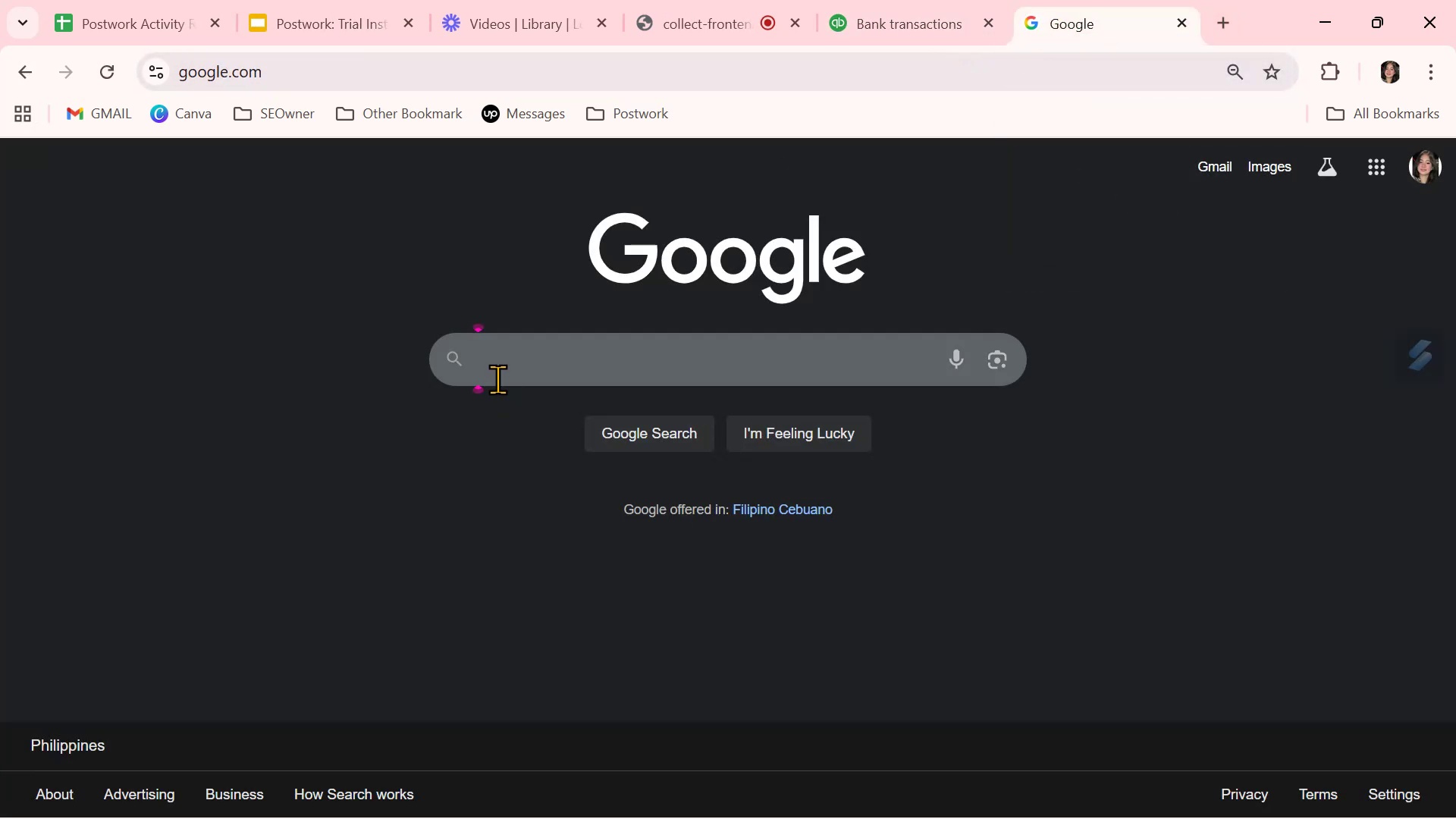 
key(Control+V)
 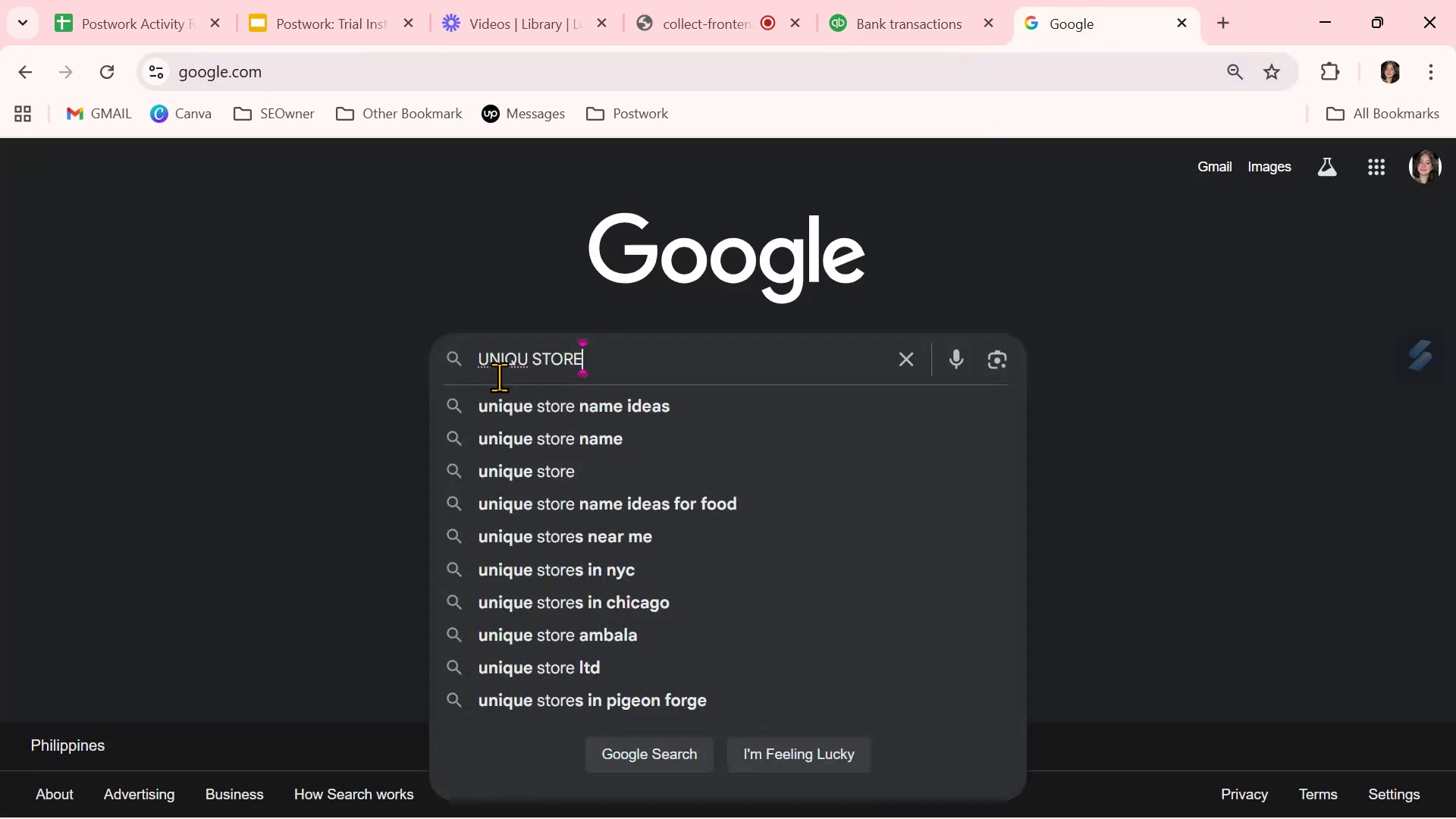 
key(NumpadEnter)
 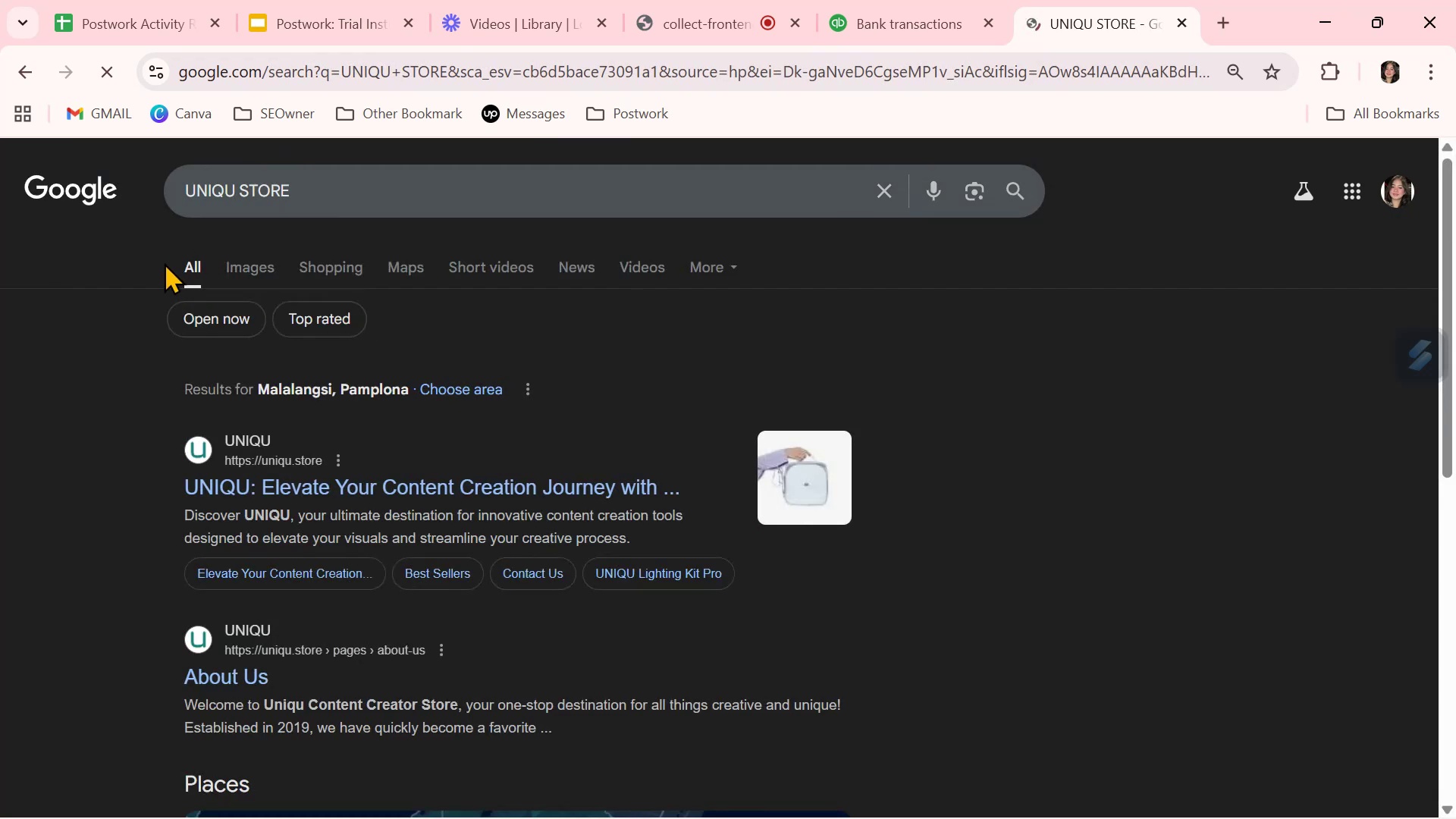 
left_click([253, 267])
 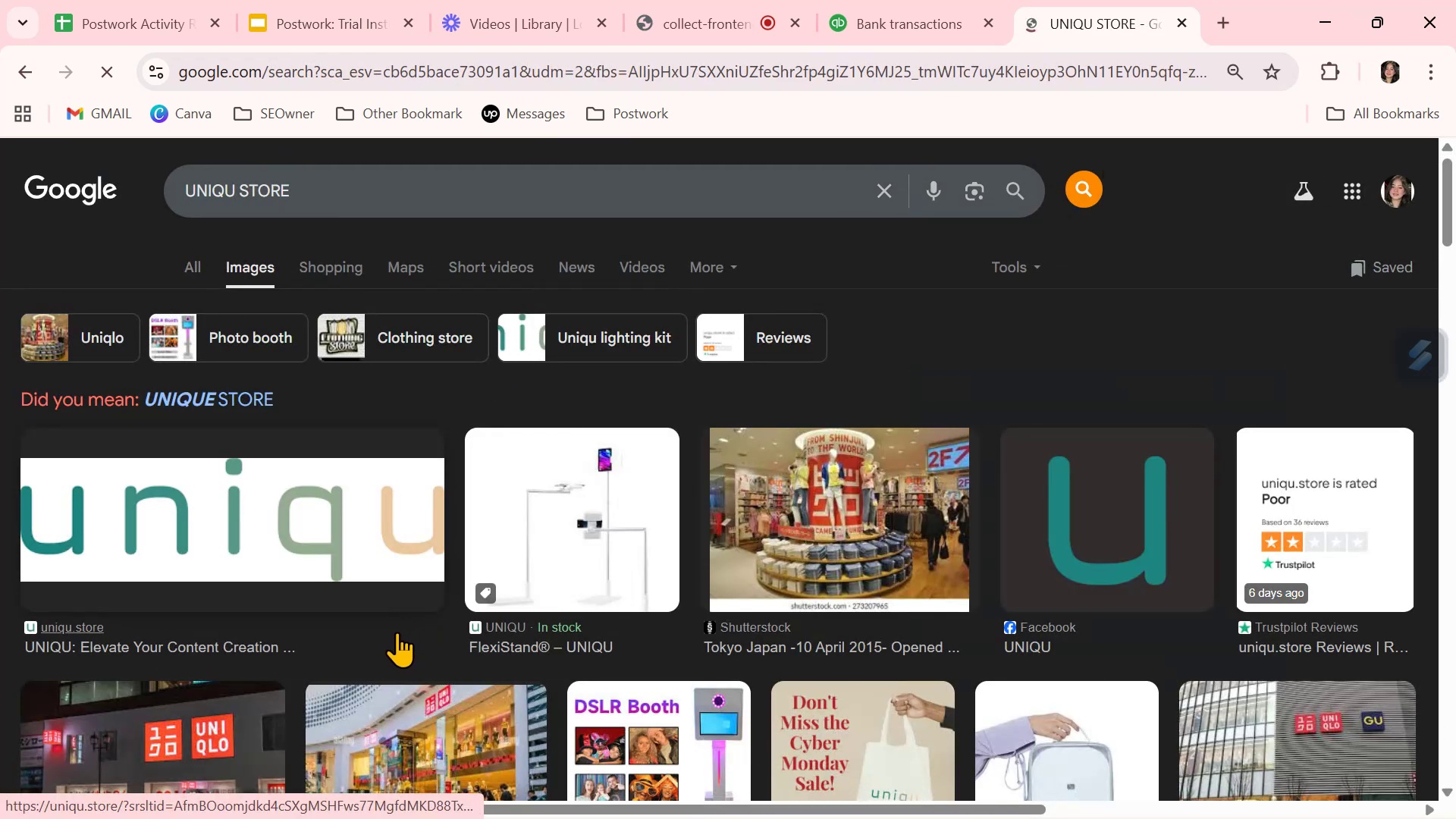 
scroll: coordinate [394, 634], scroll_direction: down, amount: 2.0
 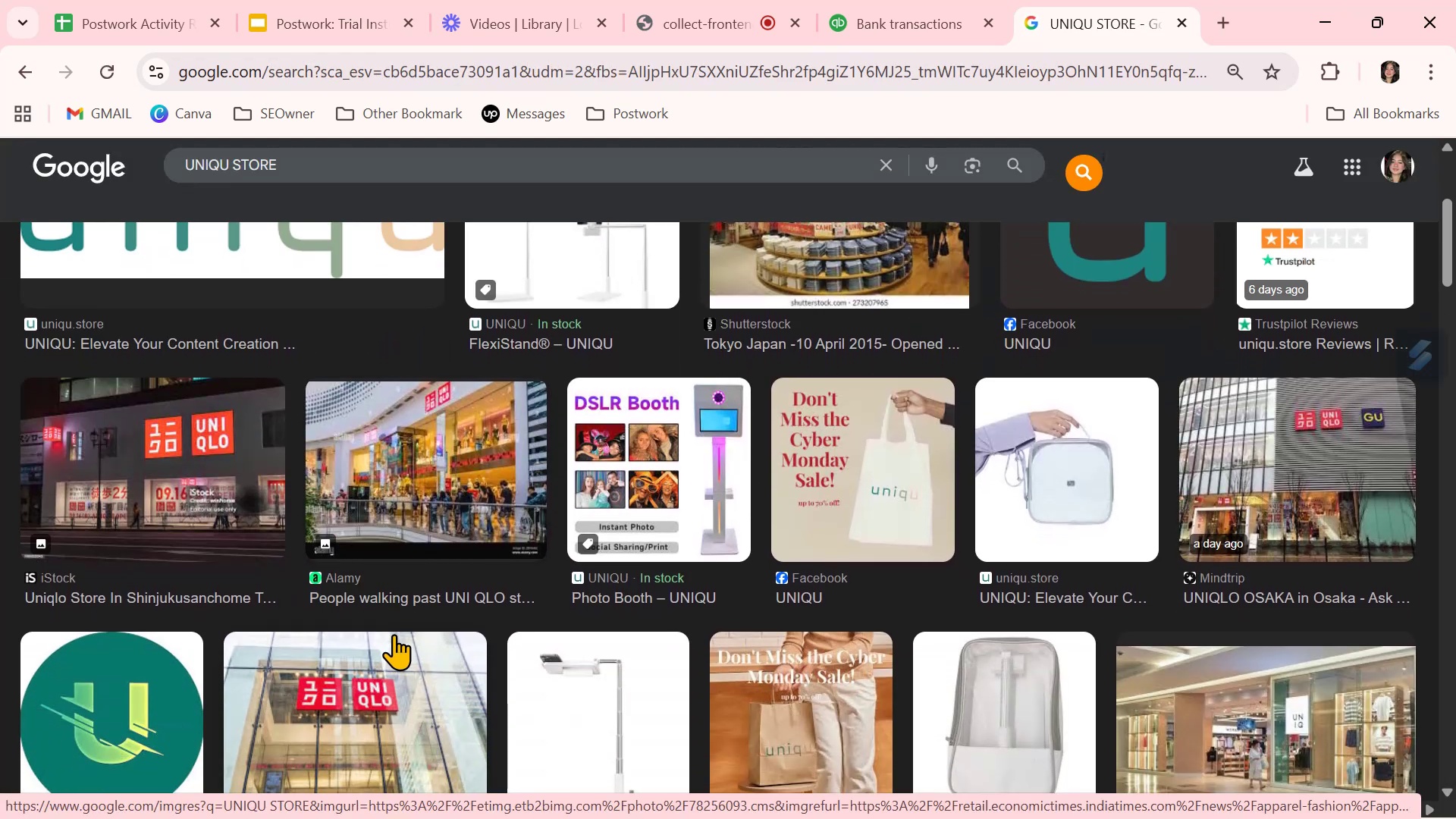 
scroll: coordinate [394, 634], scroll_direction: up, amount: 2.0
 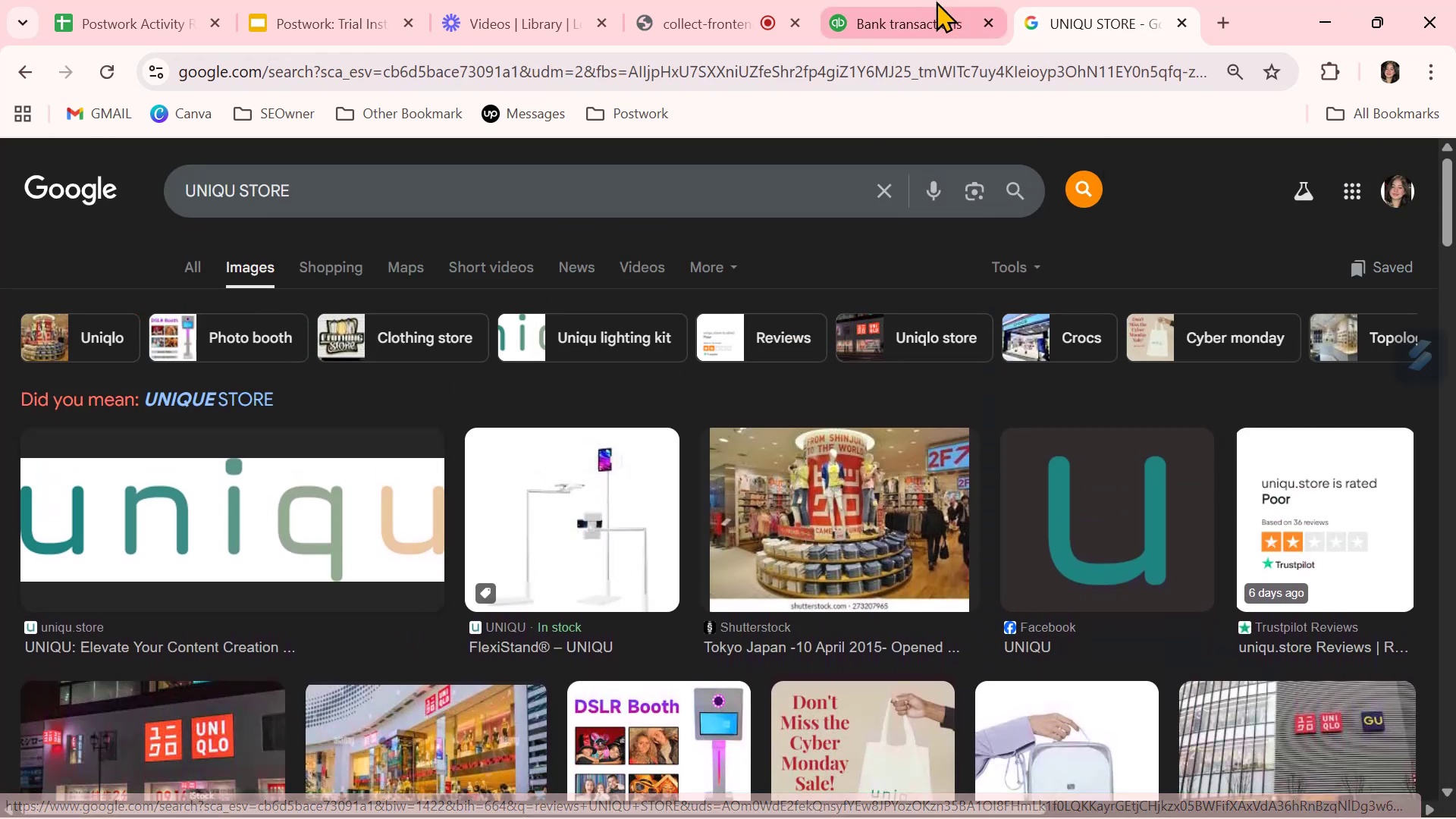 
left_click([924, 7])
 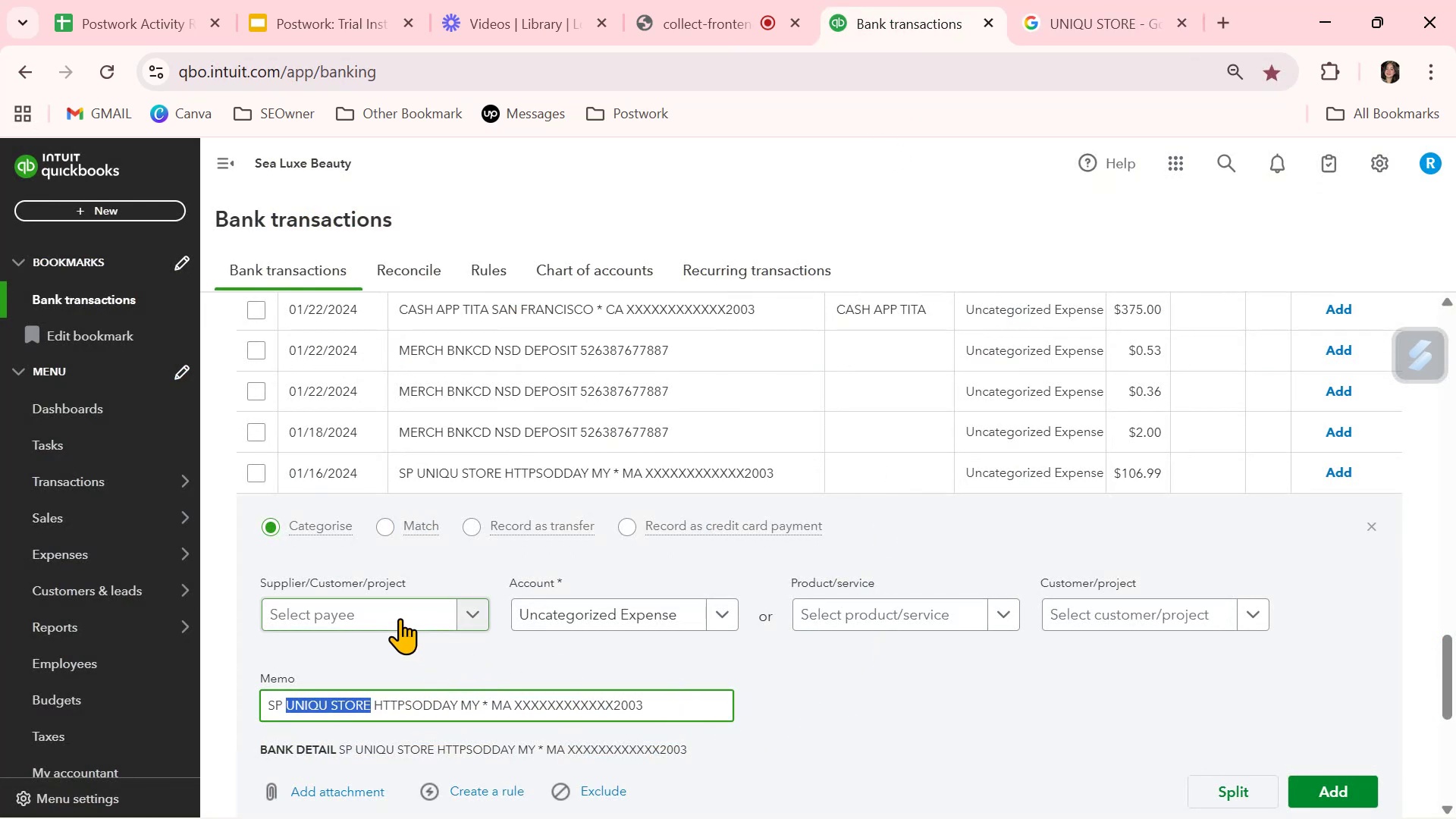 
left_click([400, 608])
 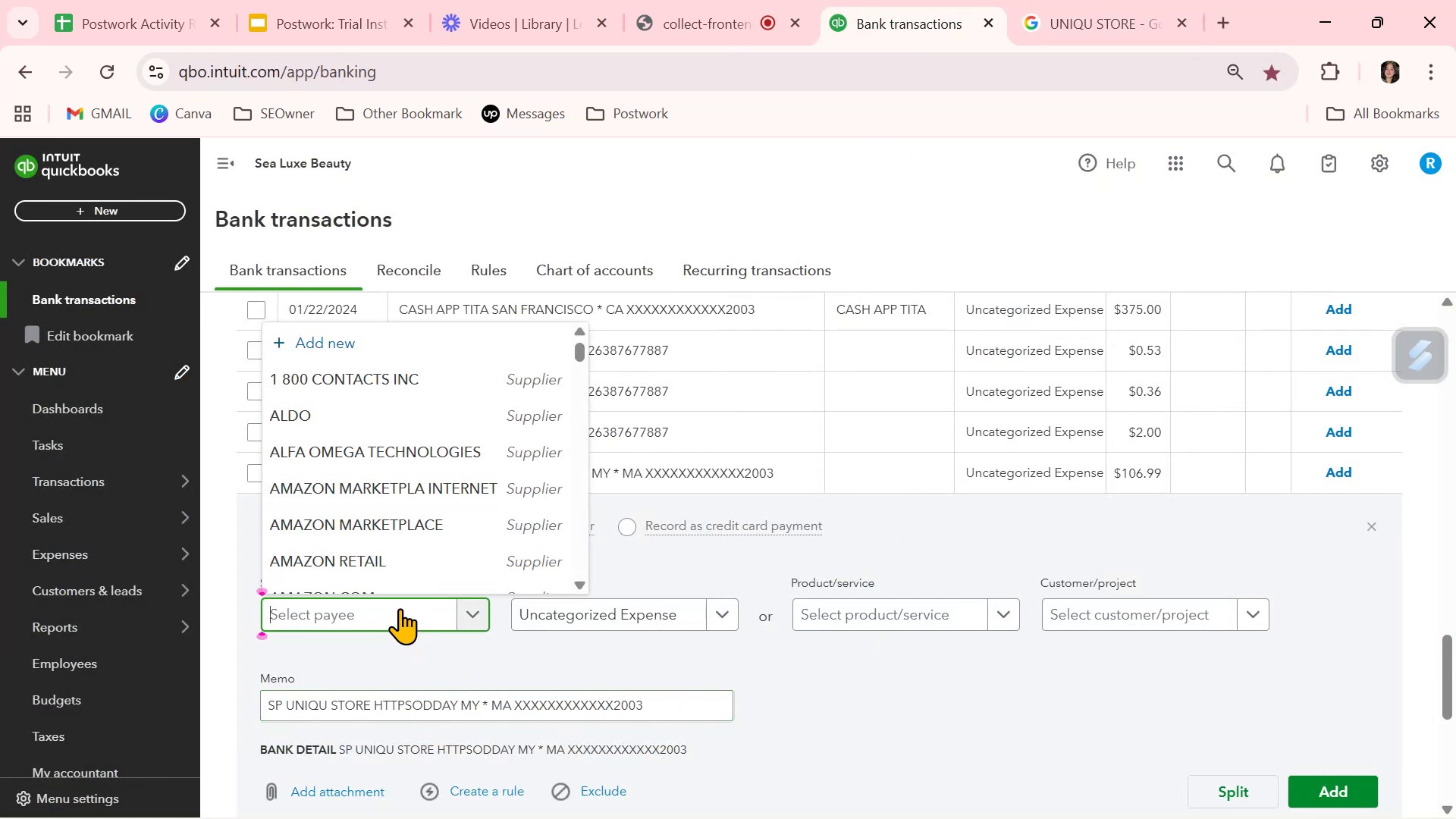 
key(Control+ControlLeft)
 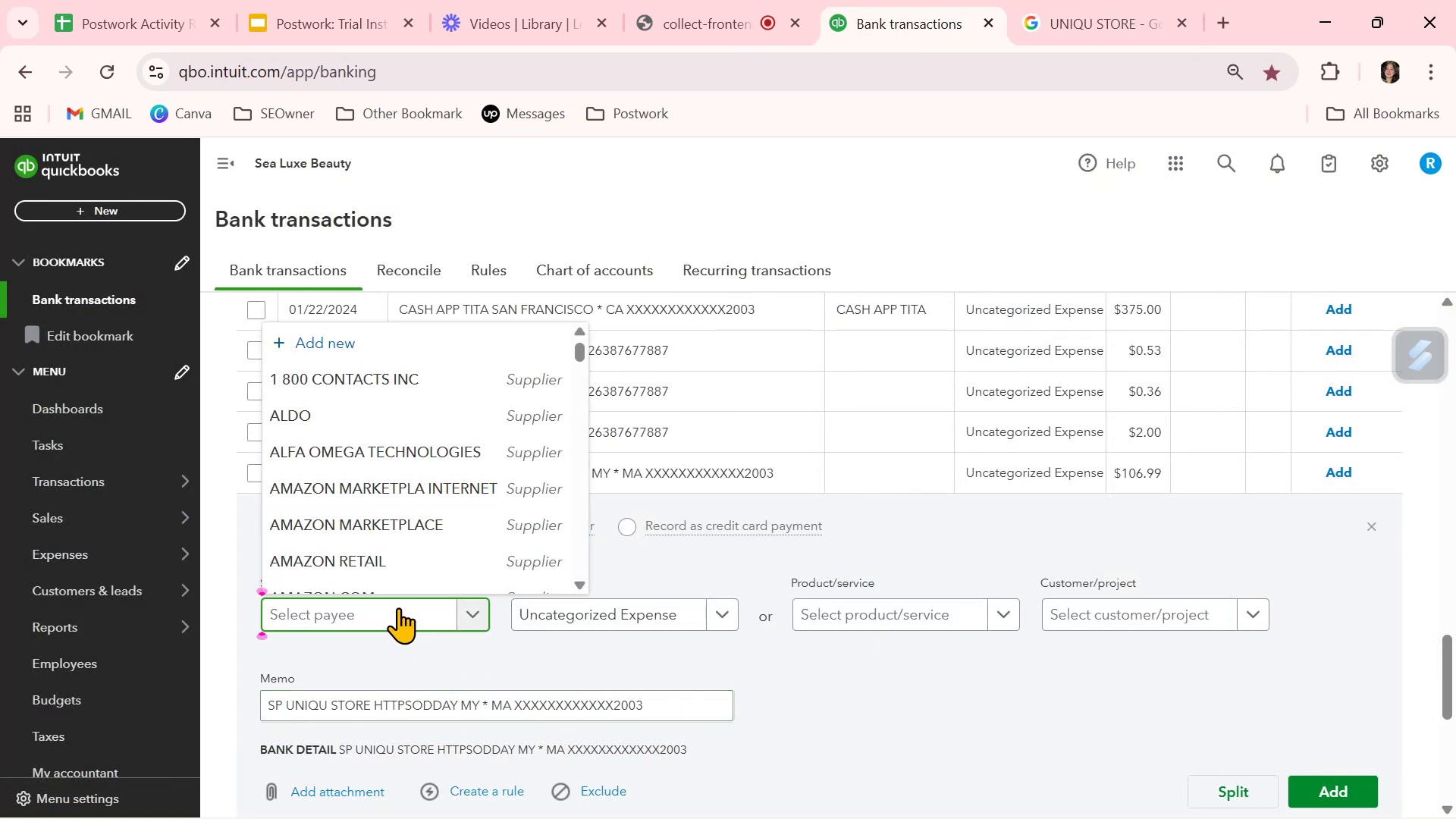 
key(Control+V)
 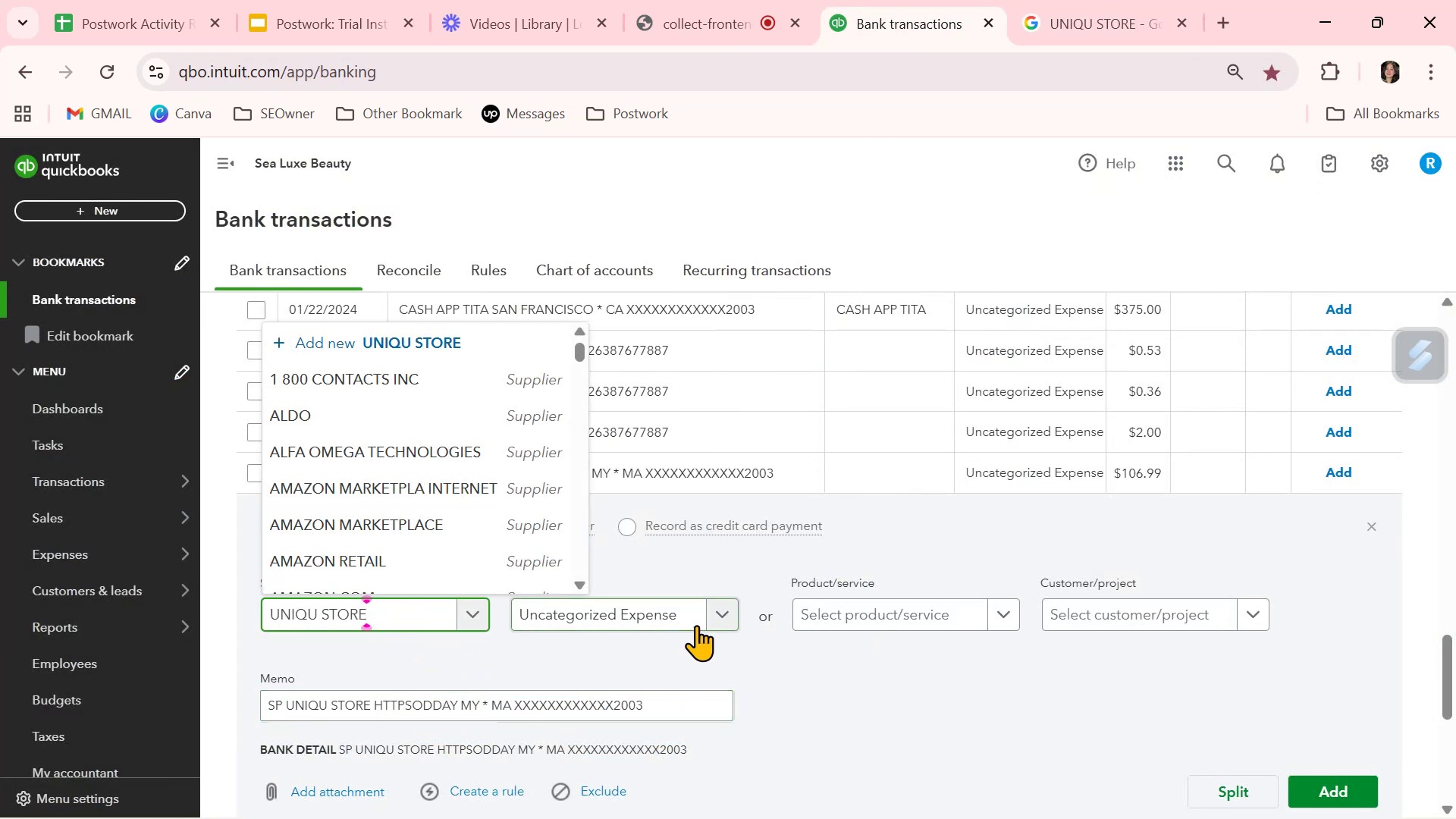 
left_click([725, 619])
 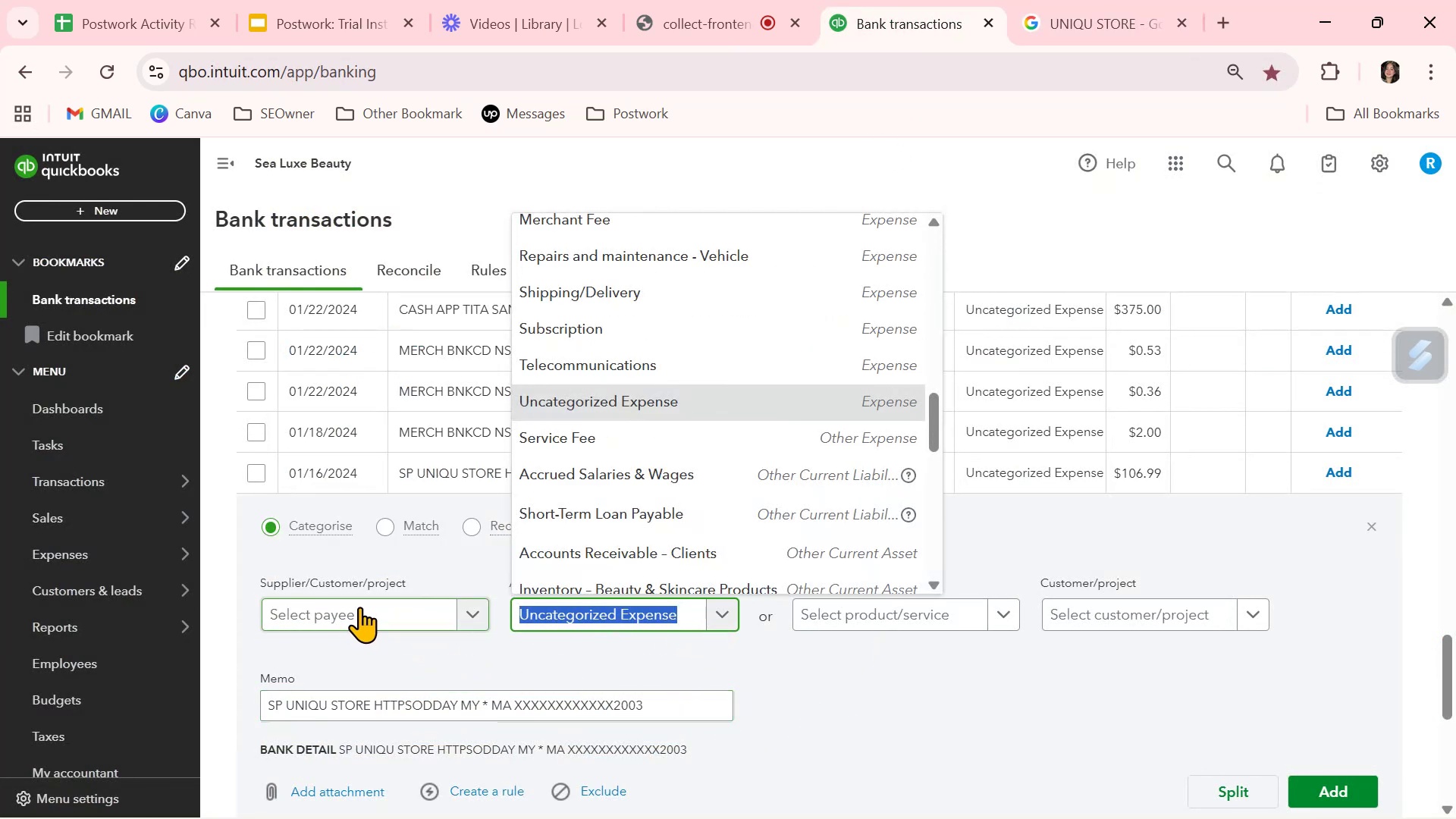 
left_click([360, 611])
 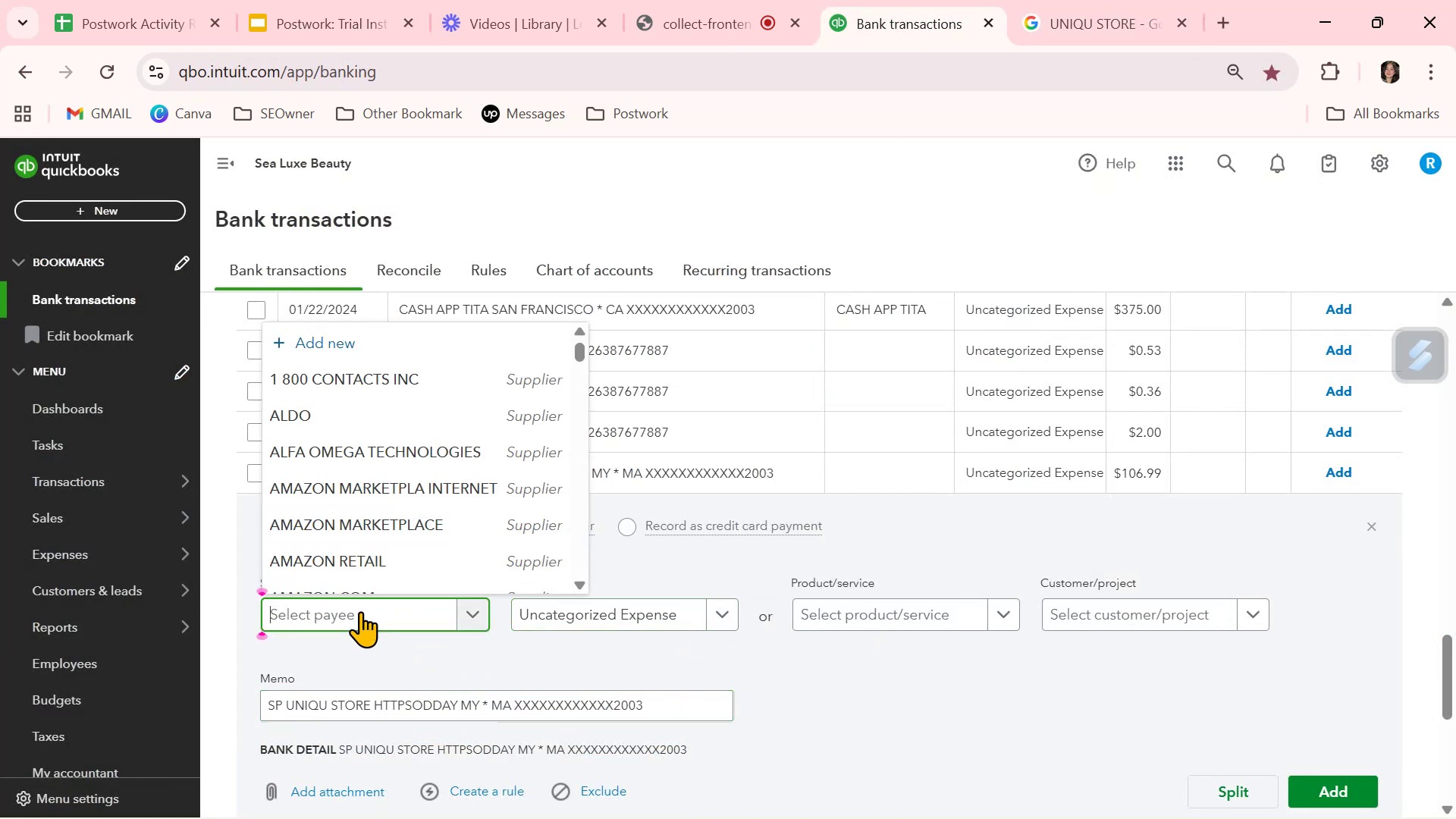 
key(Control+ControlLeft)
 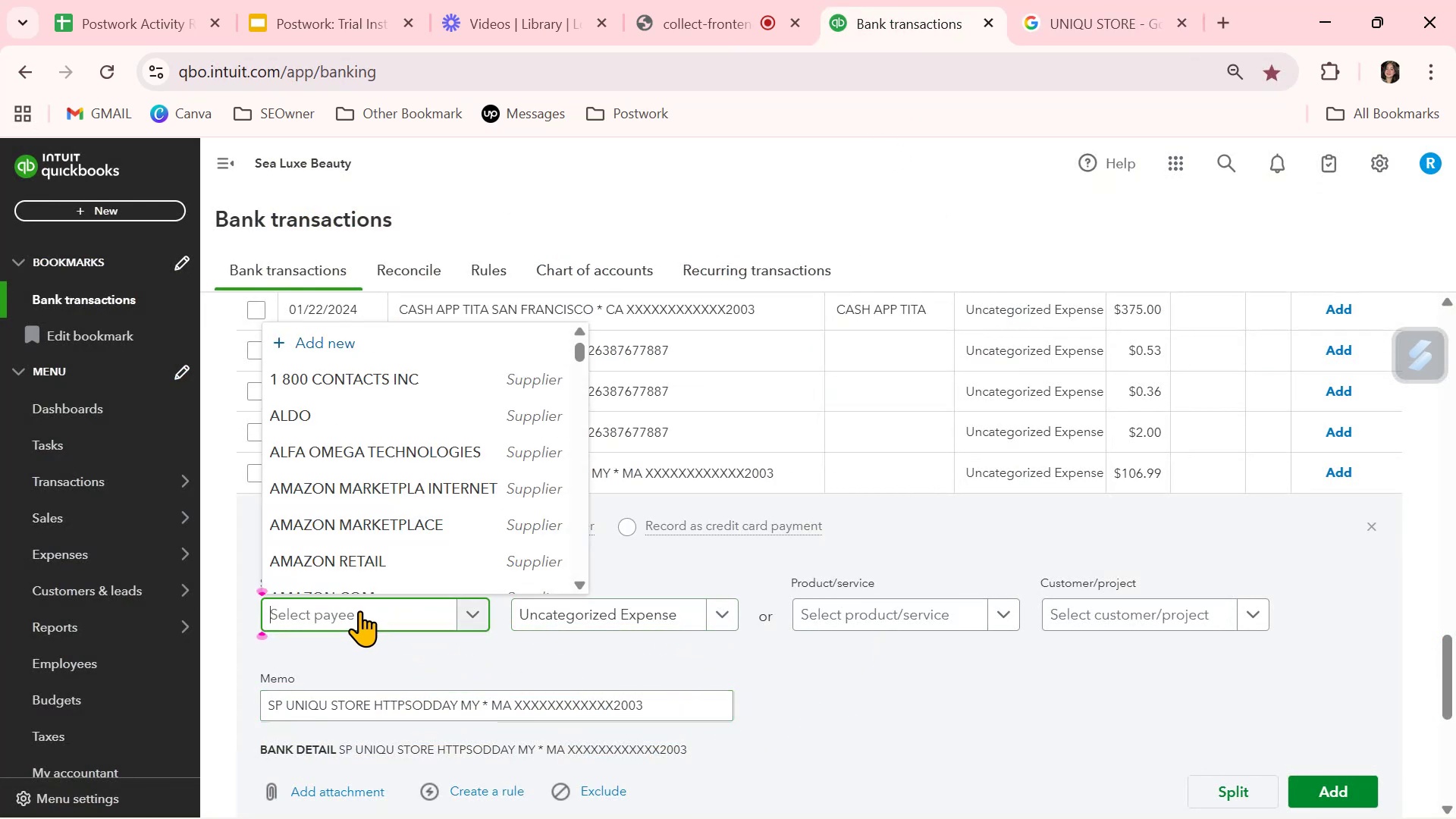 
key(Control+V)
 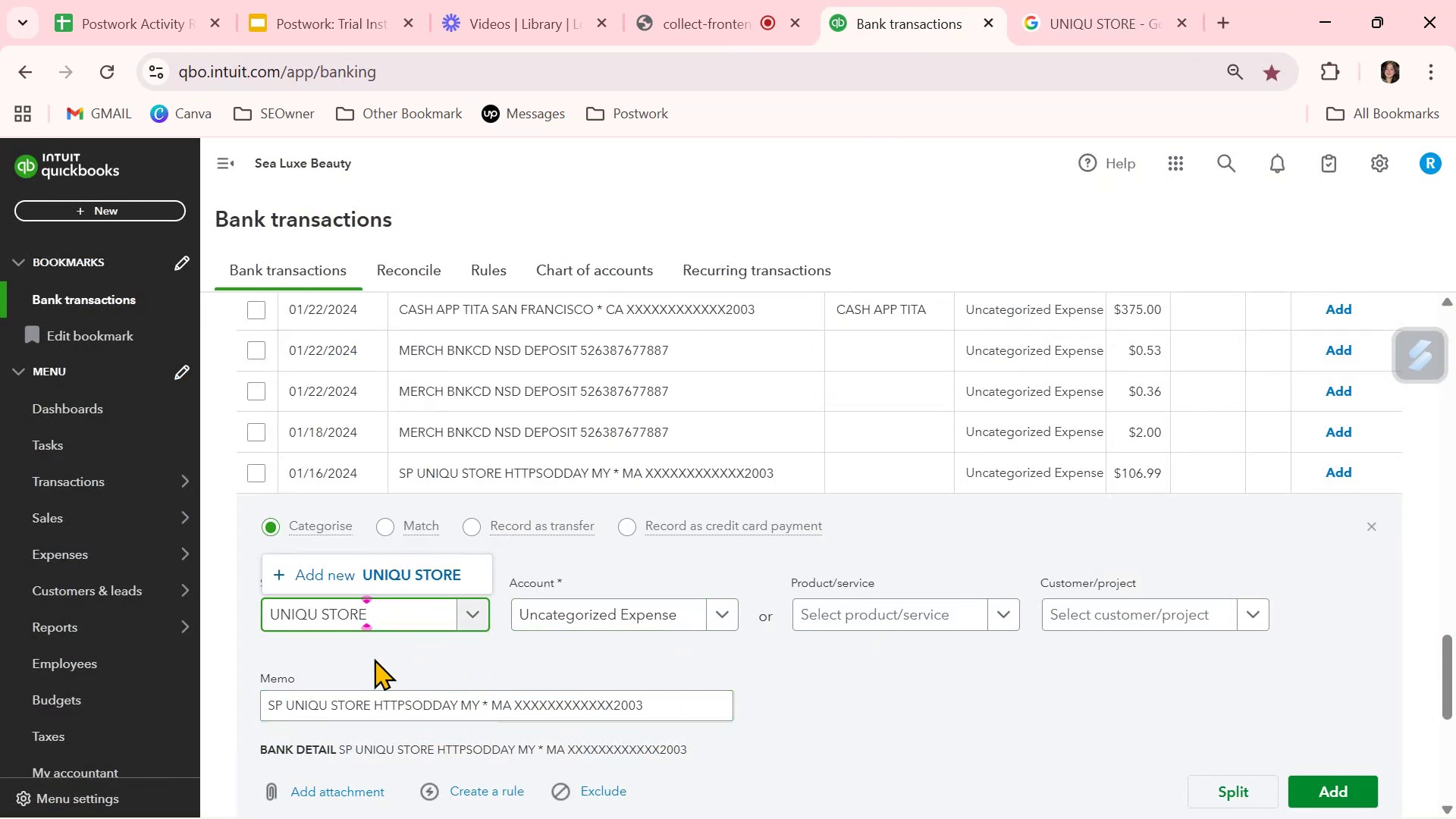 
key(Backspace)
 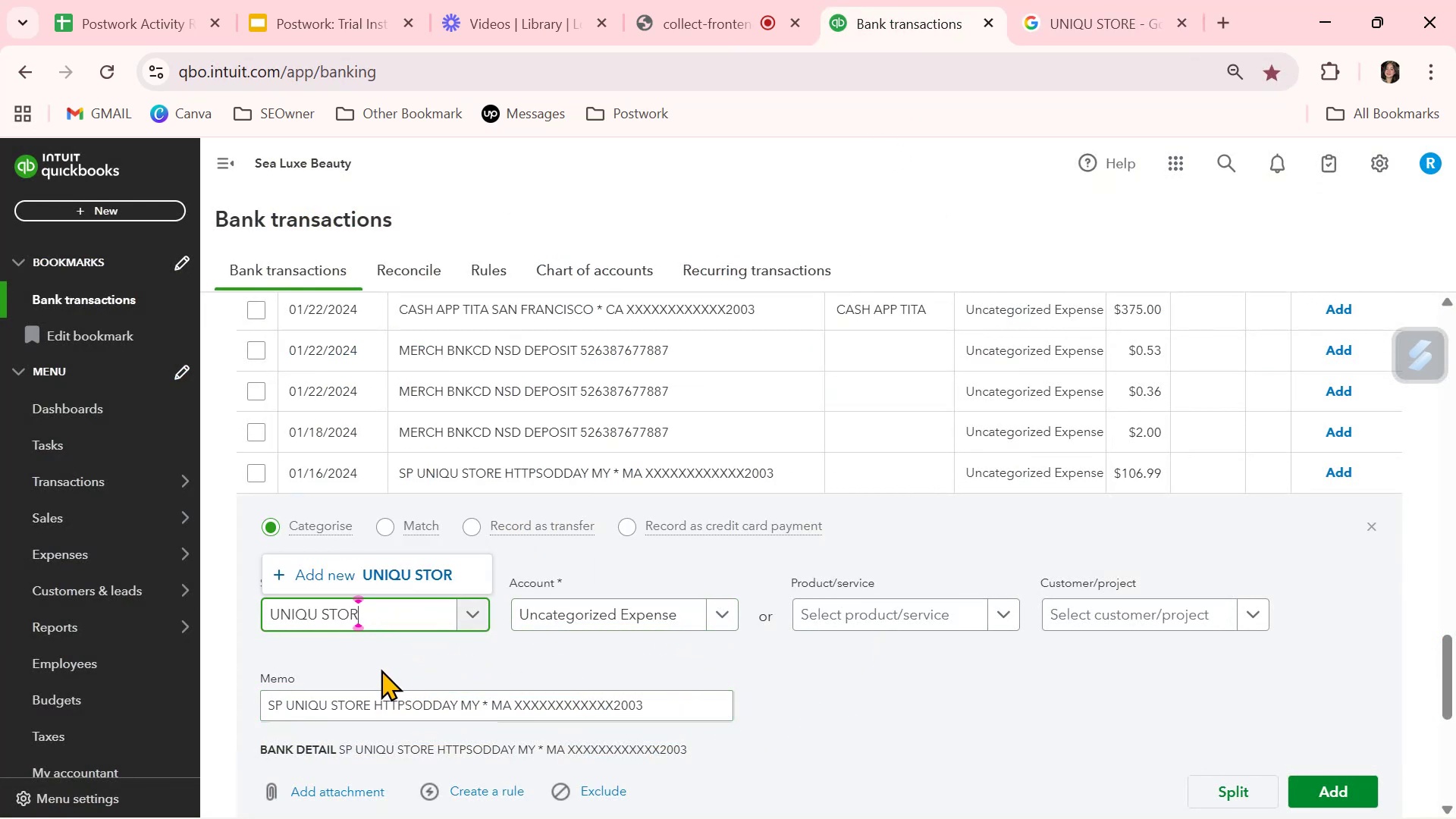 
key(Backspace)
 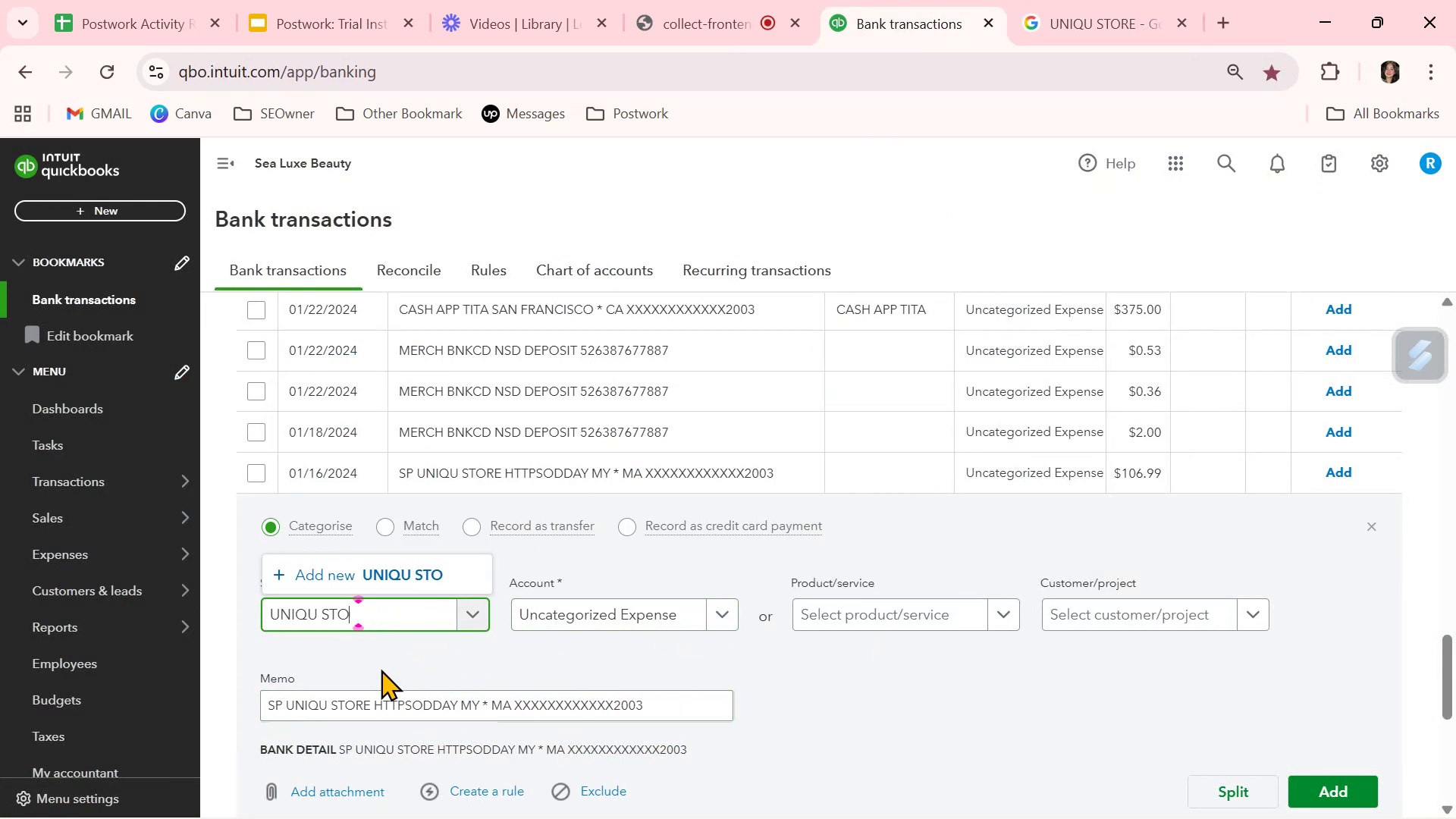 
key(Backspace)
 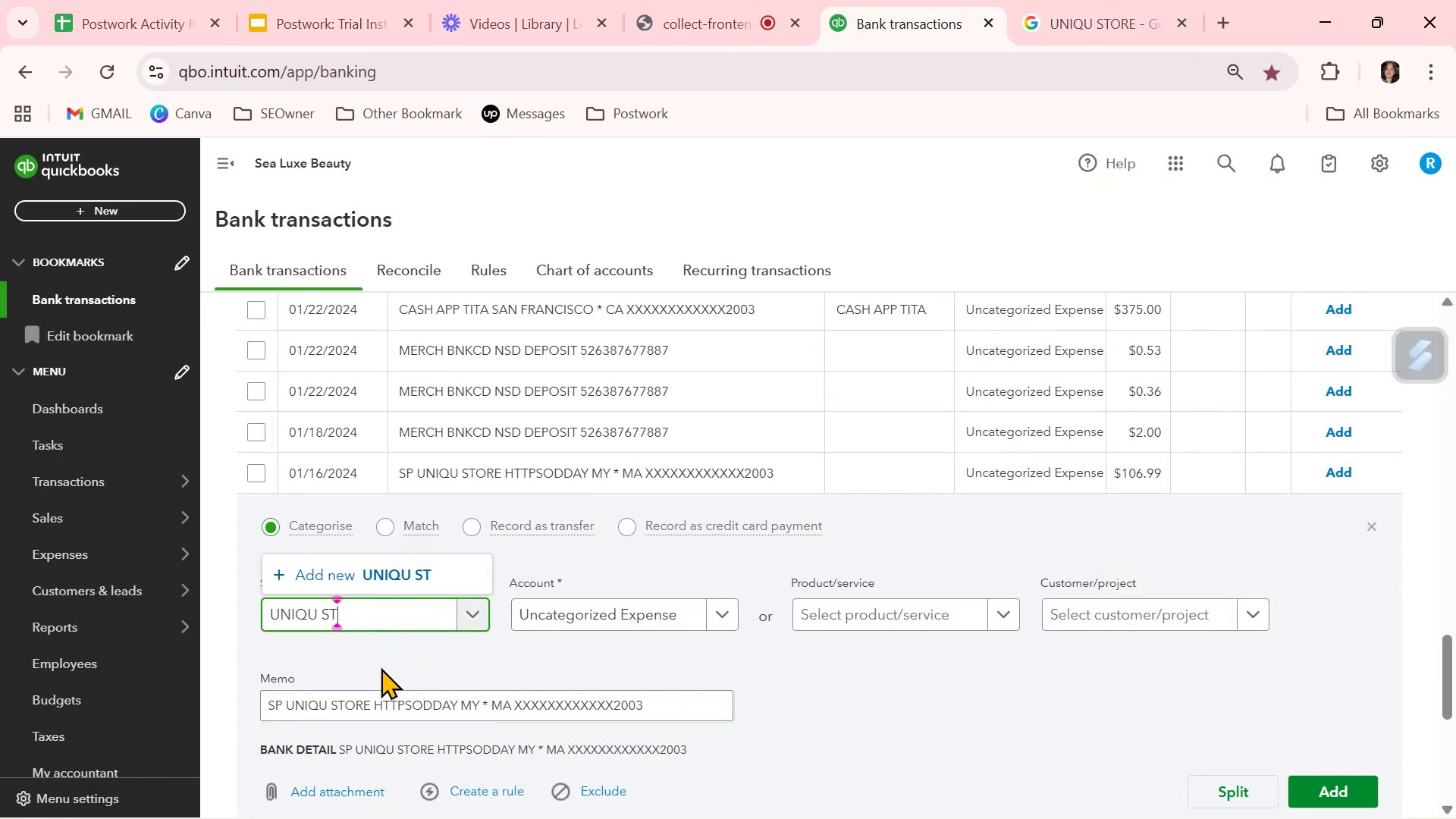 
key(Backspace)
 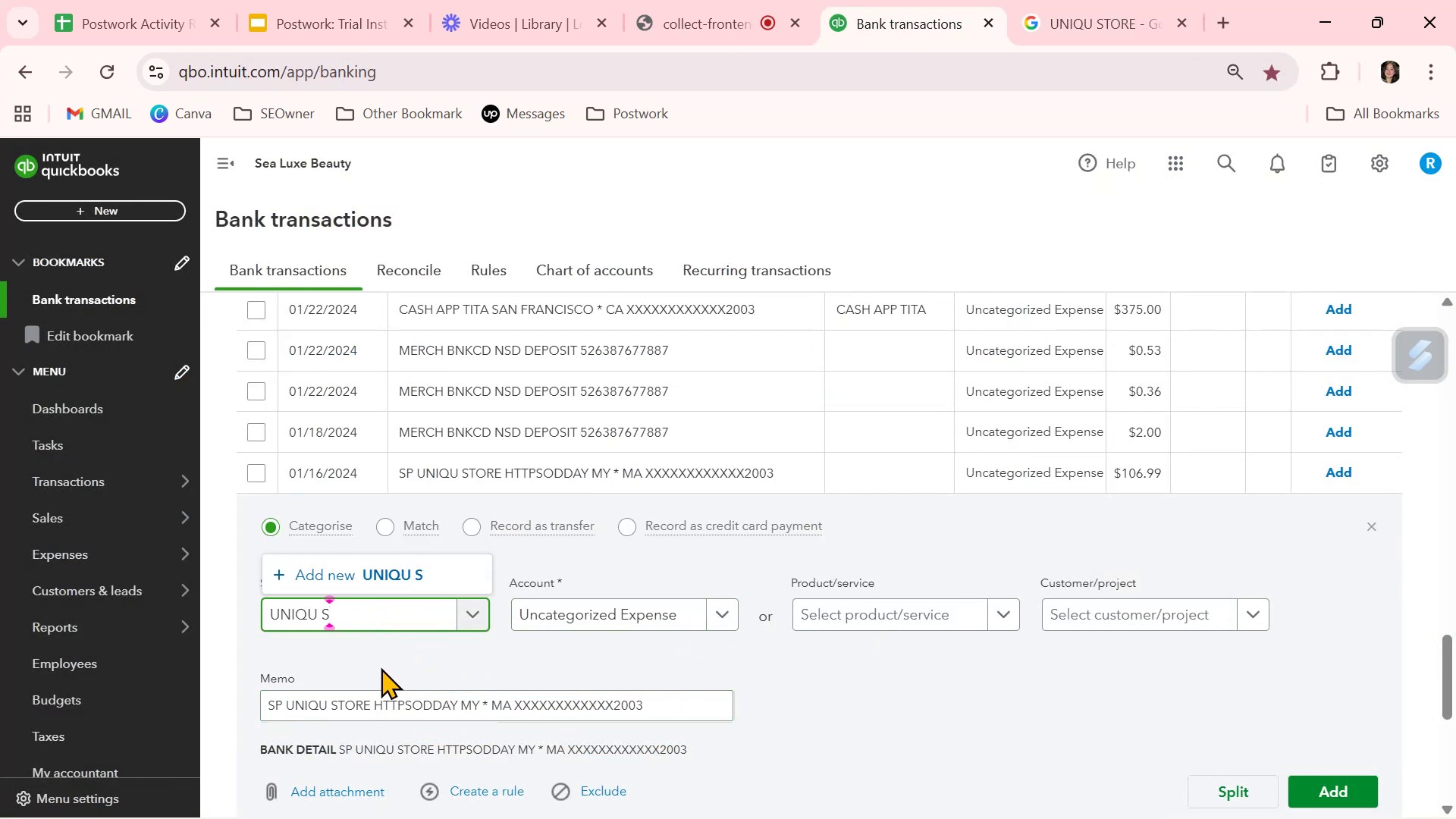 
key(Backspace)
 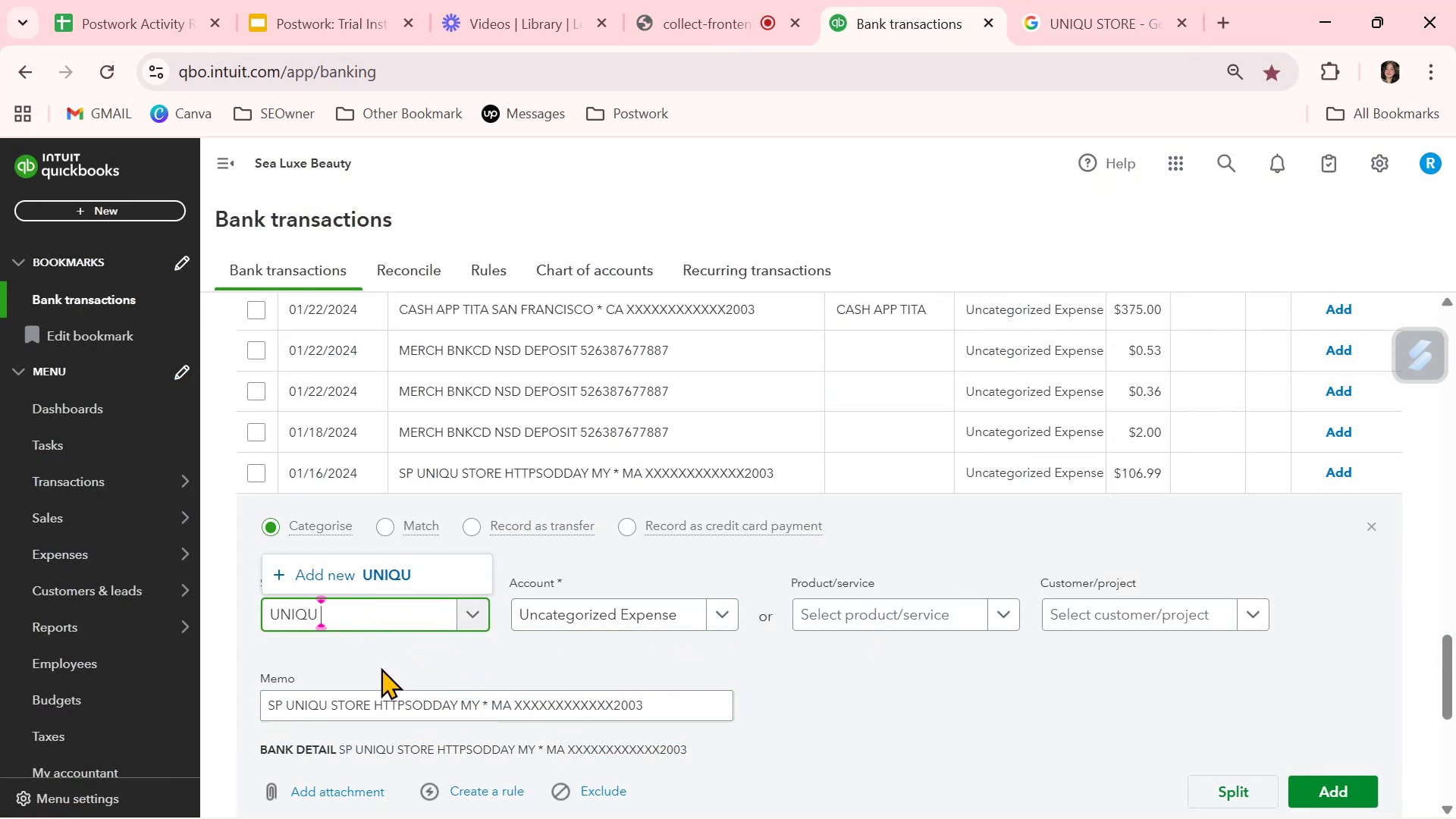 
key(Backspace)
 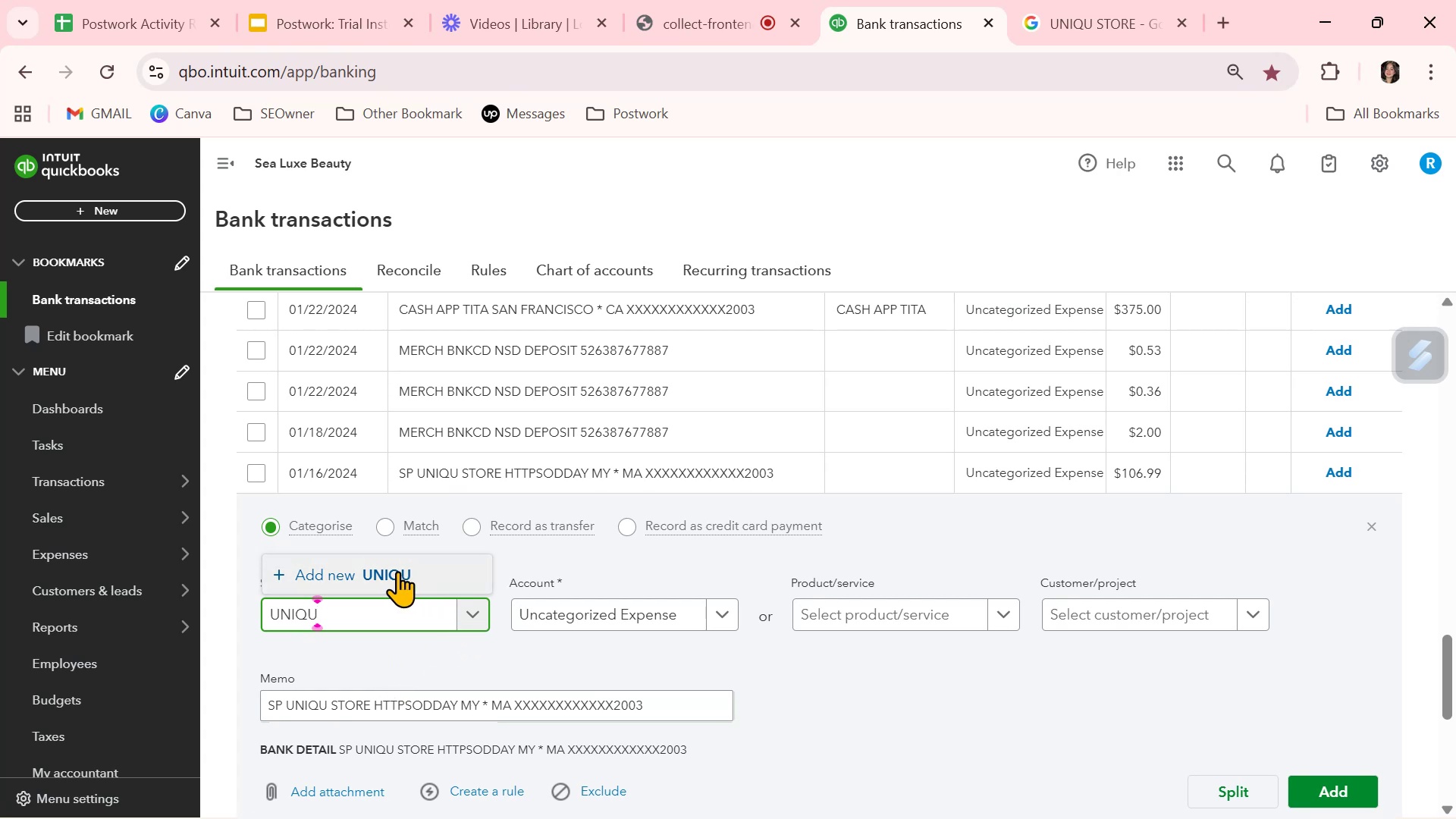 
left_click([395, 572])
 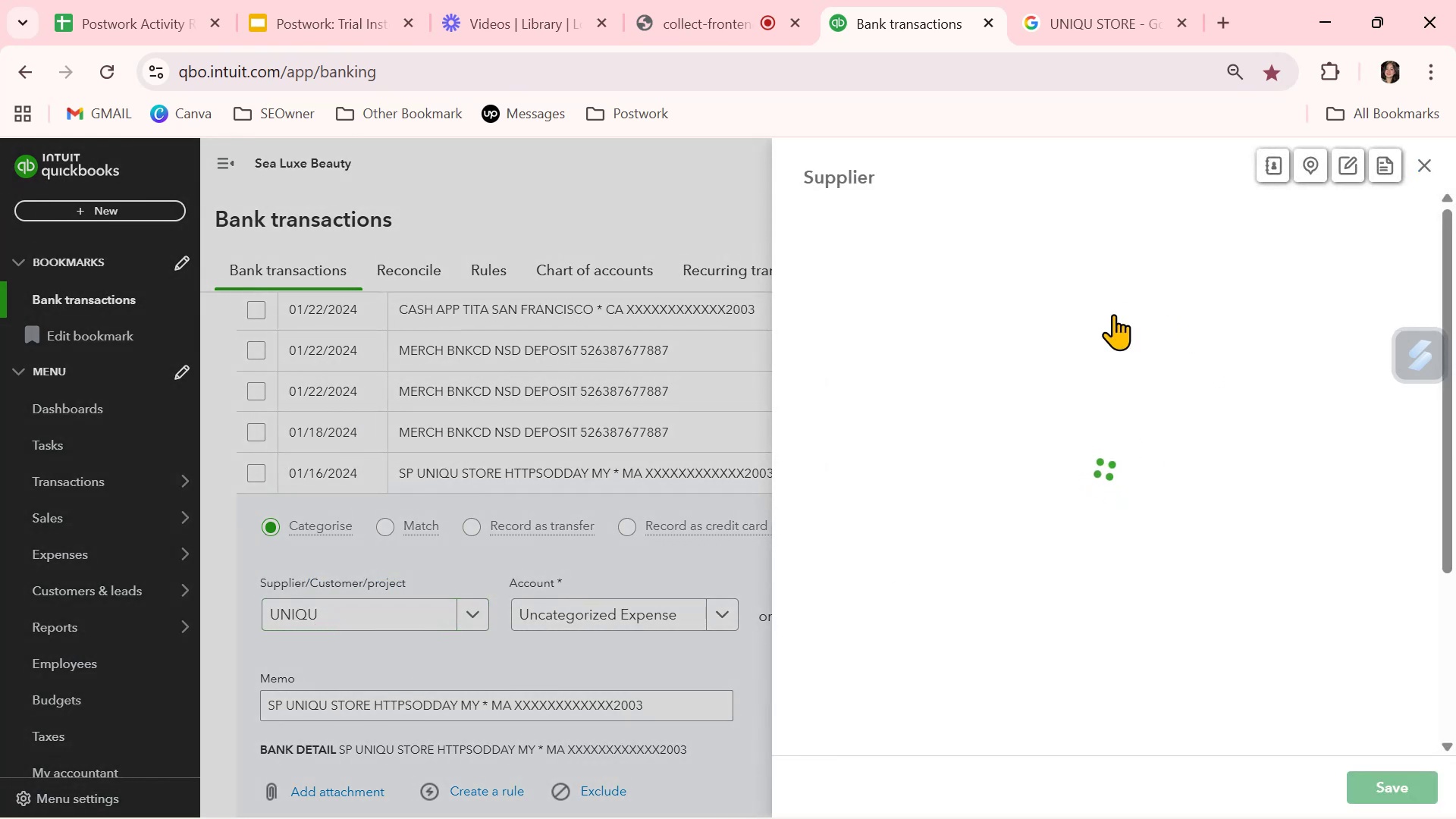 
left_click_drag(start_coordinate=[996, 378], to_coordinate=[905, 381])
 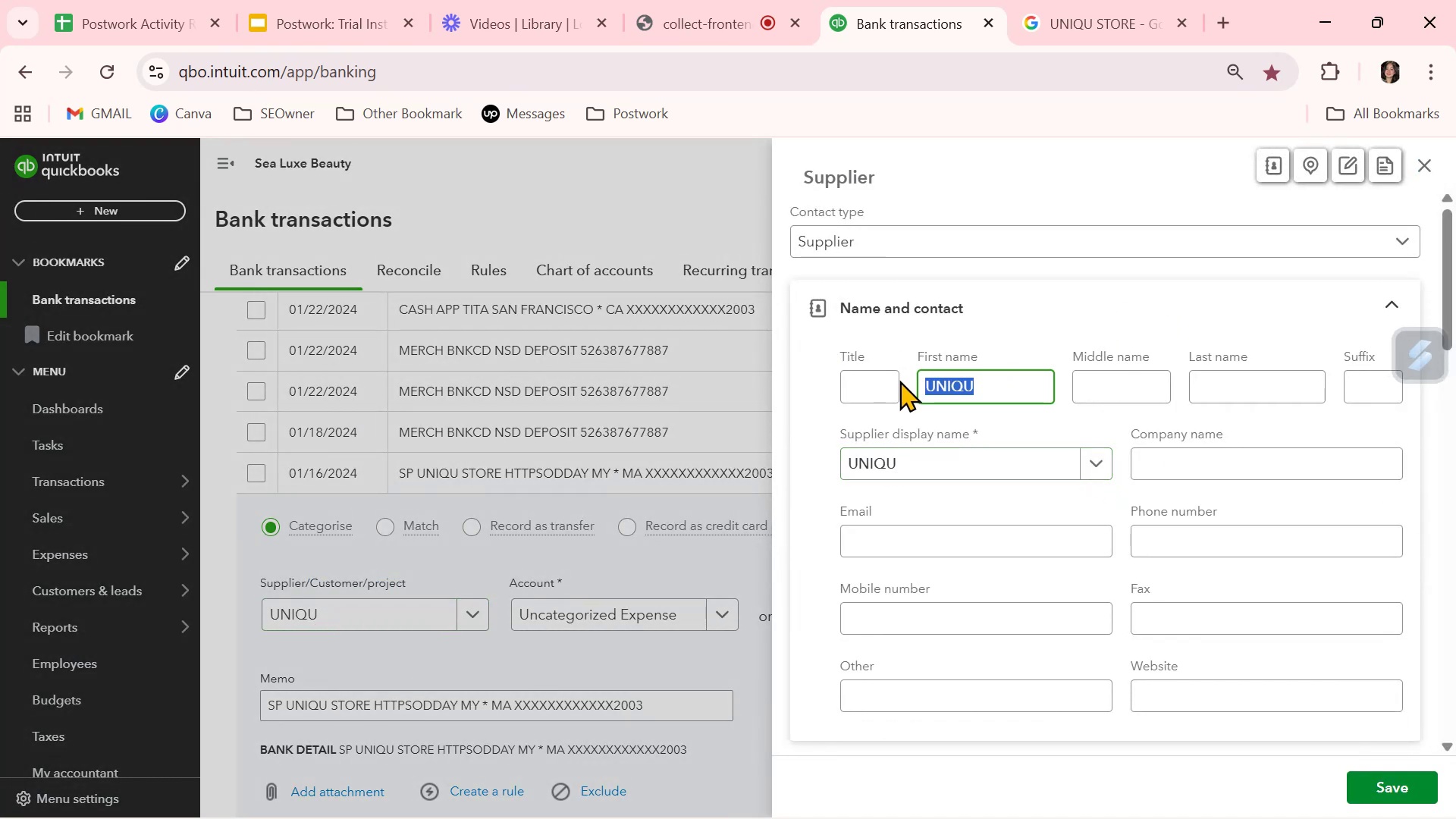 
key(Backspace)
 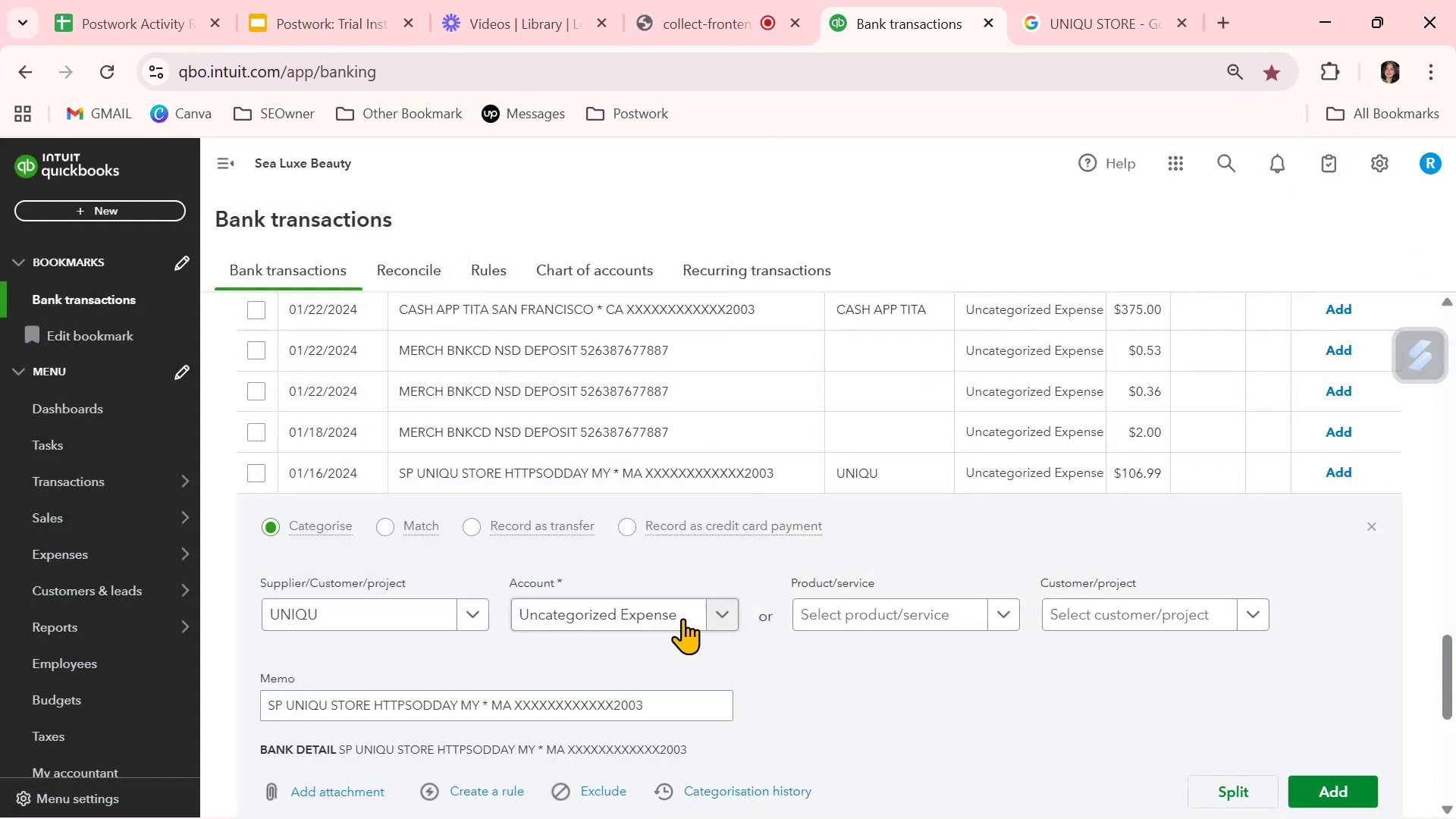 
left_click([721, 622])
 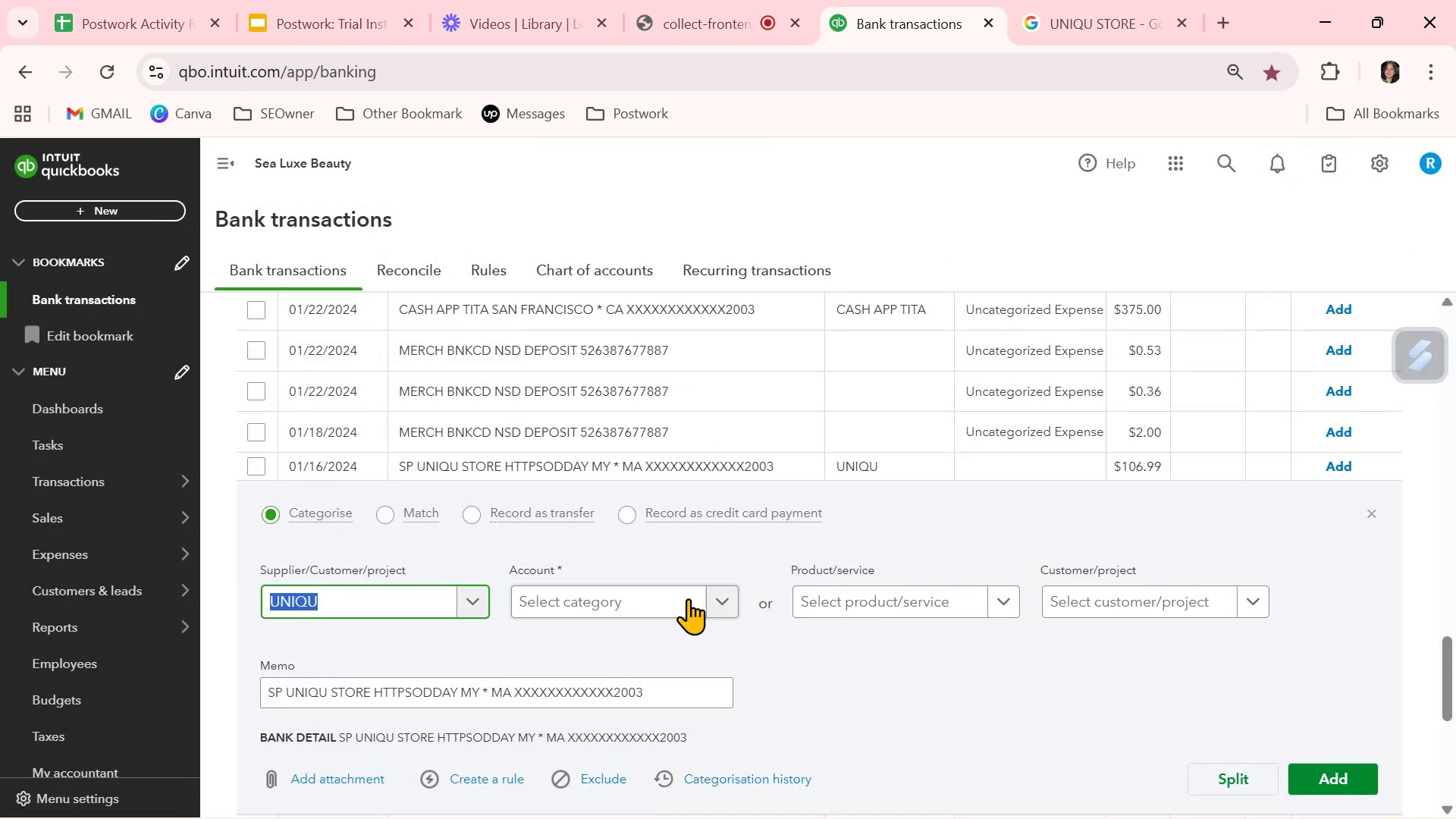 
left_click([726, 603])
 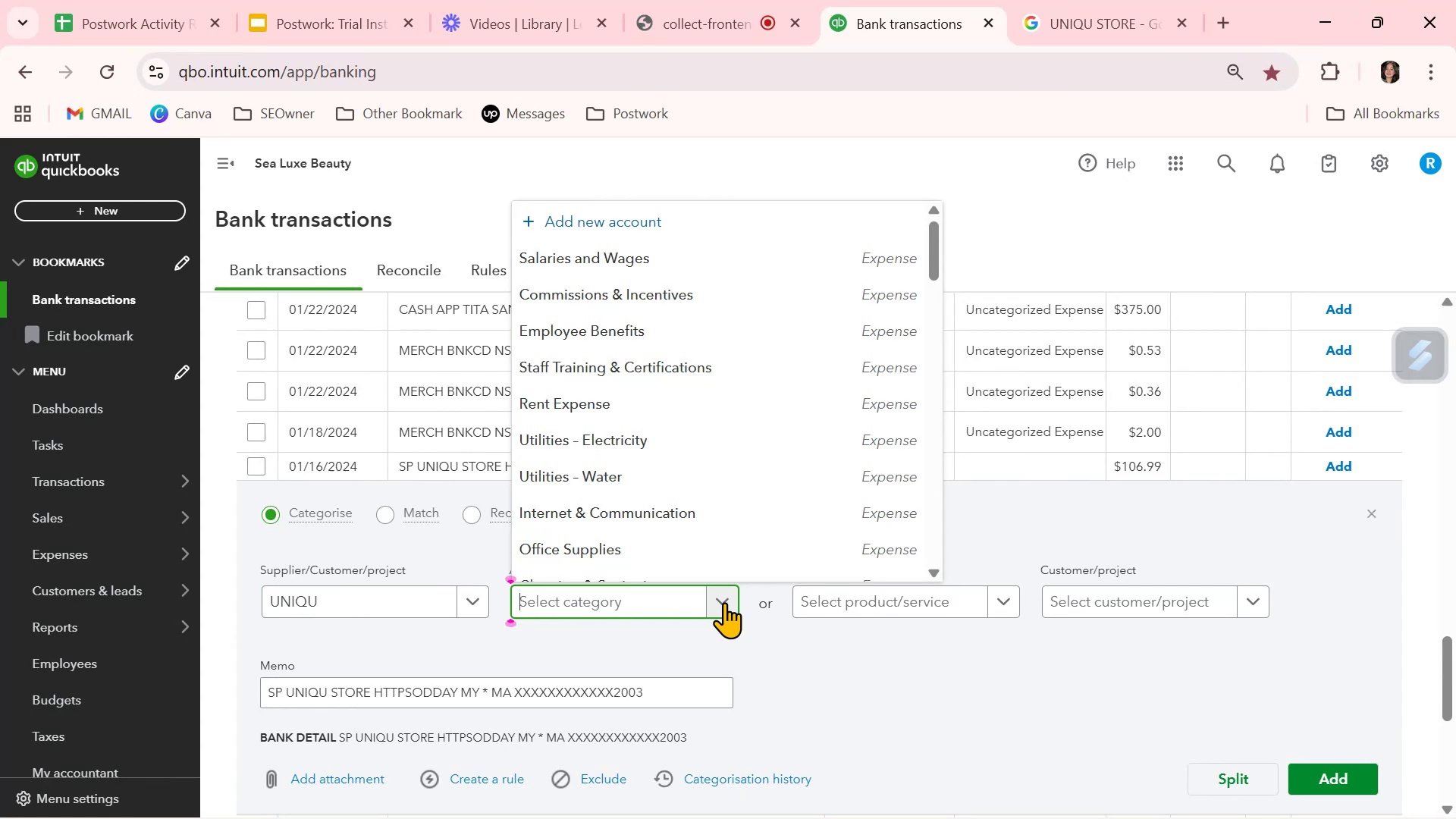 
type(INF)
 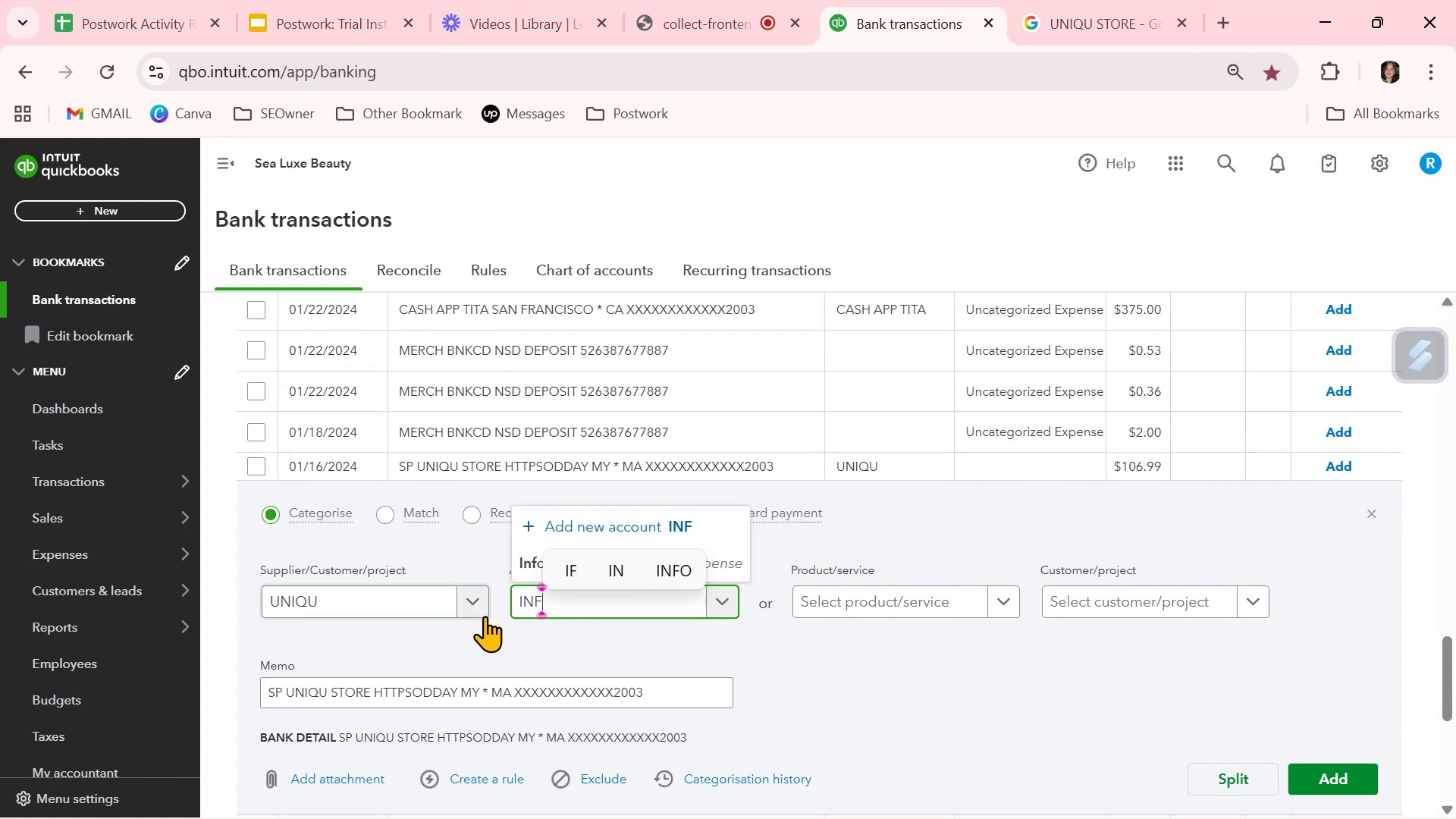 
left_click([523, 568])
 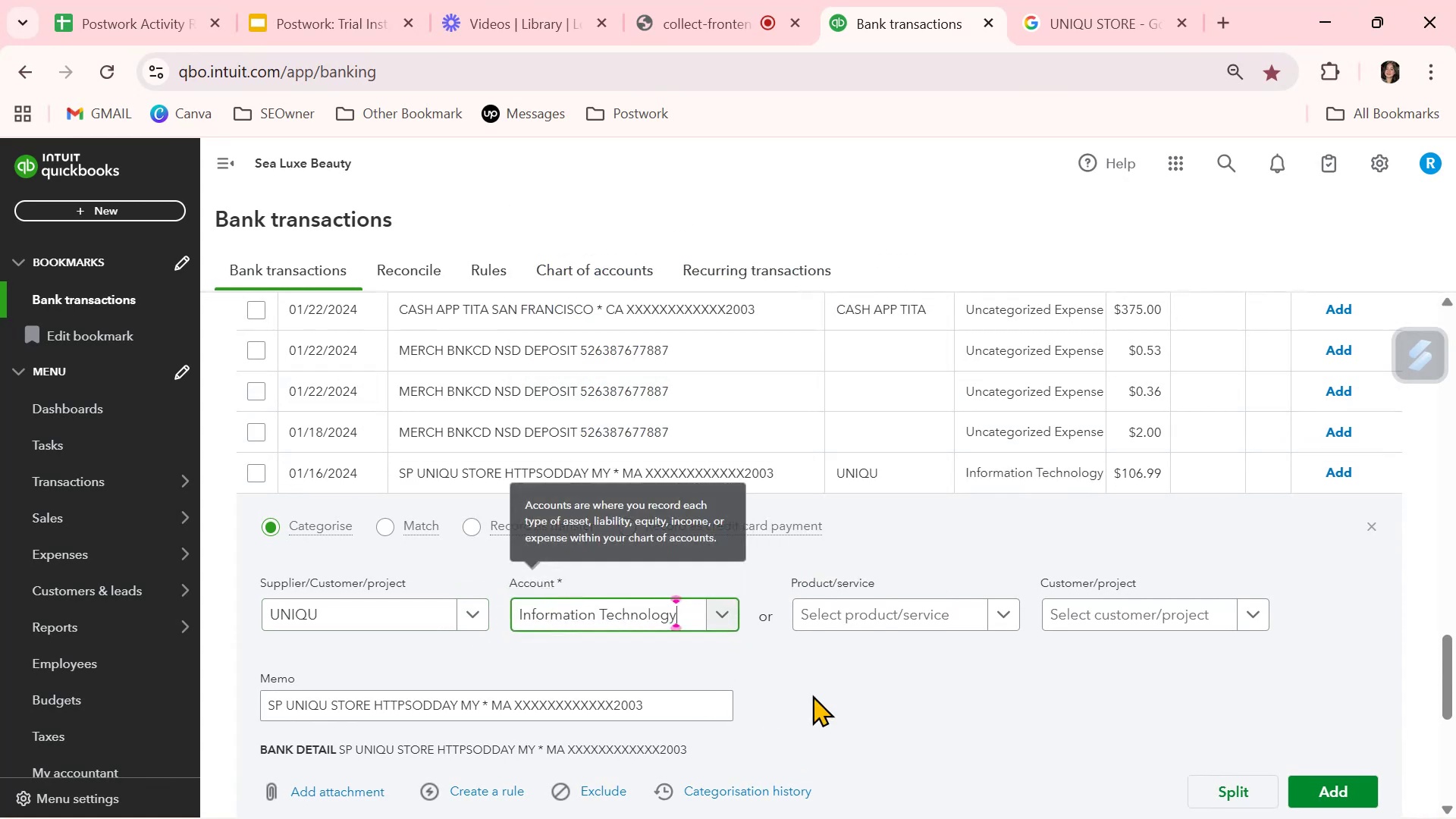 
left_click([859, 685])
 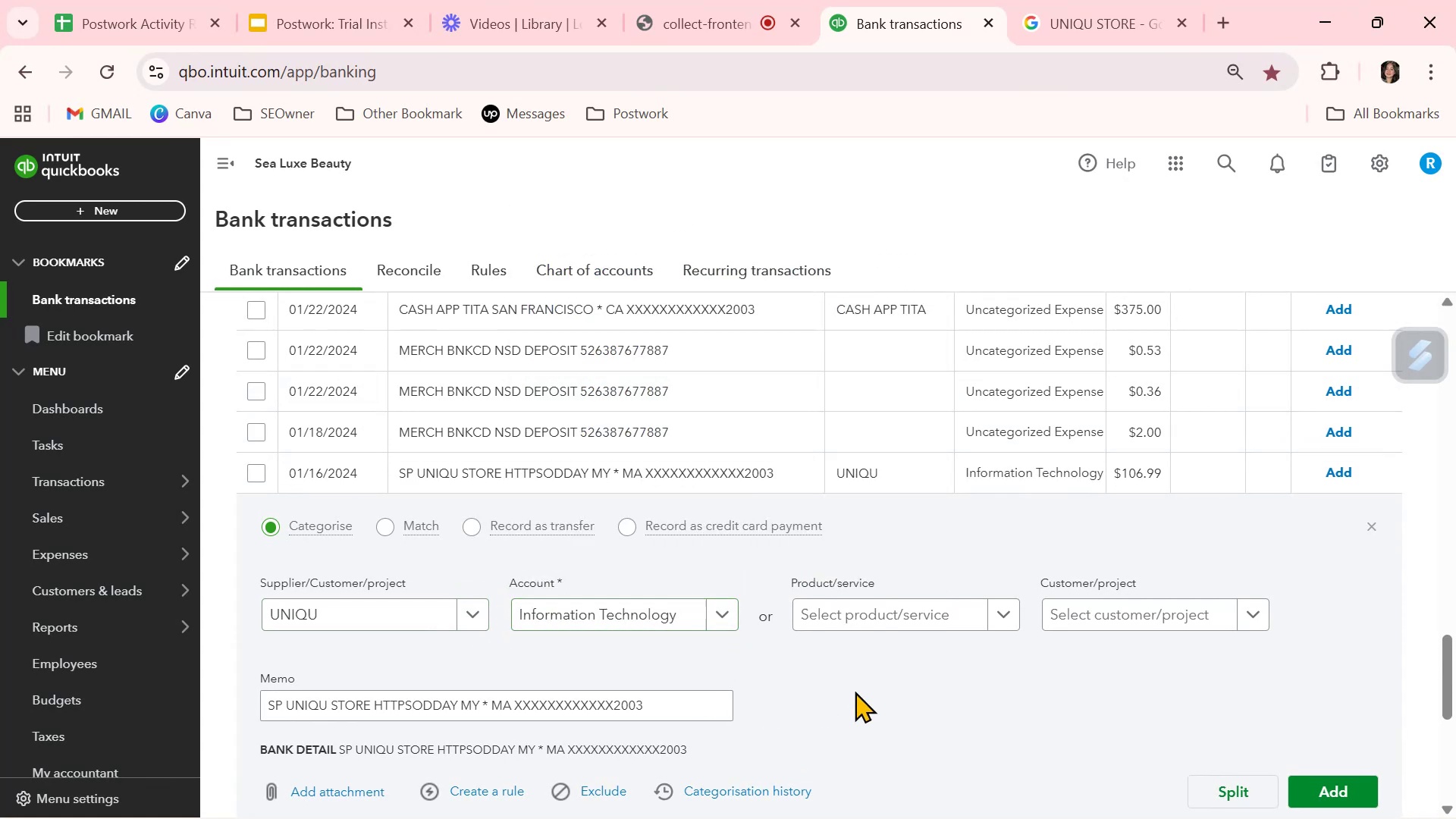 